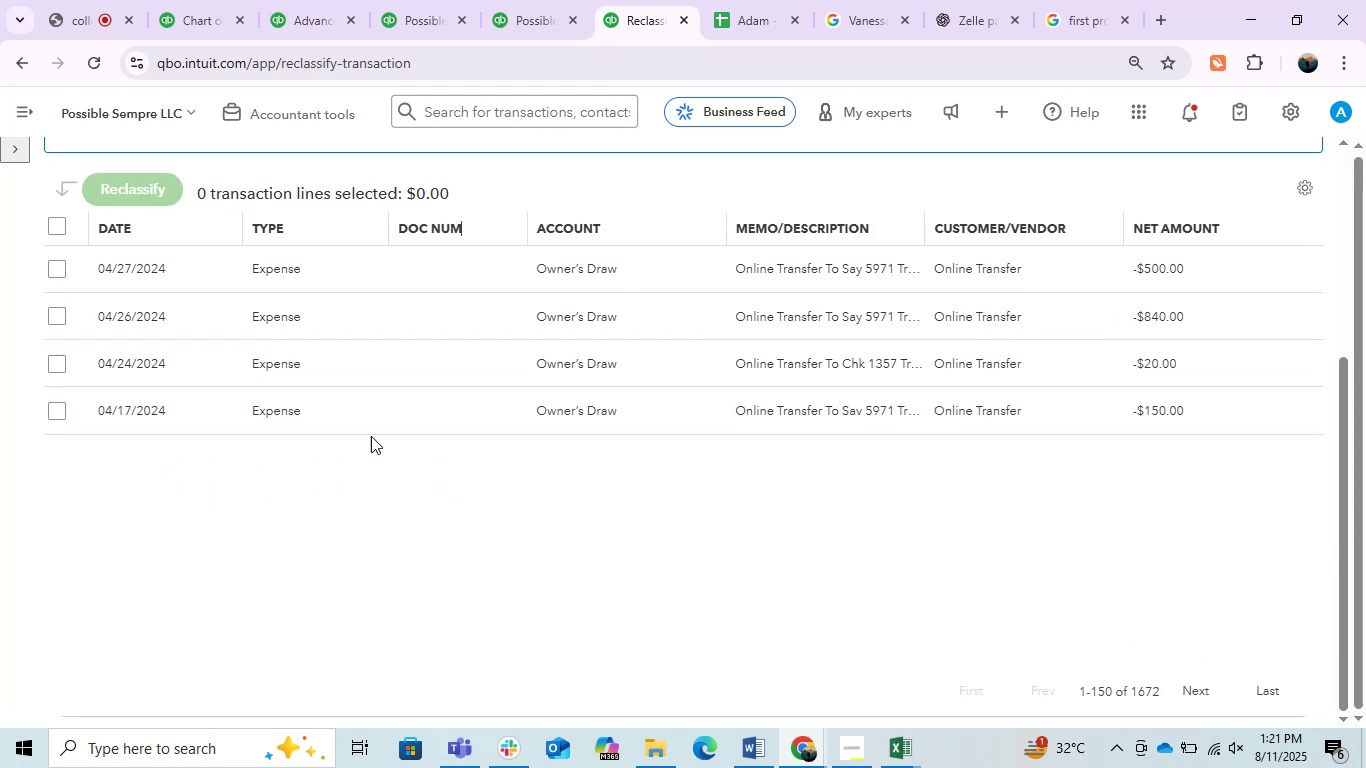 
wait(5.04)
 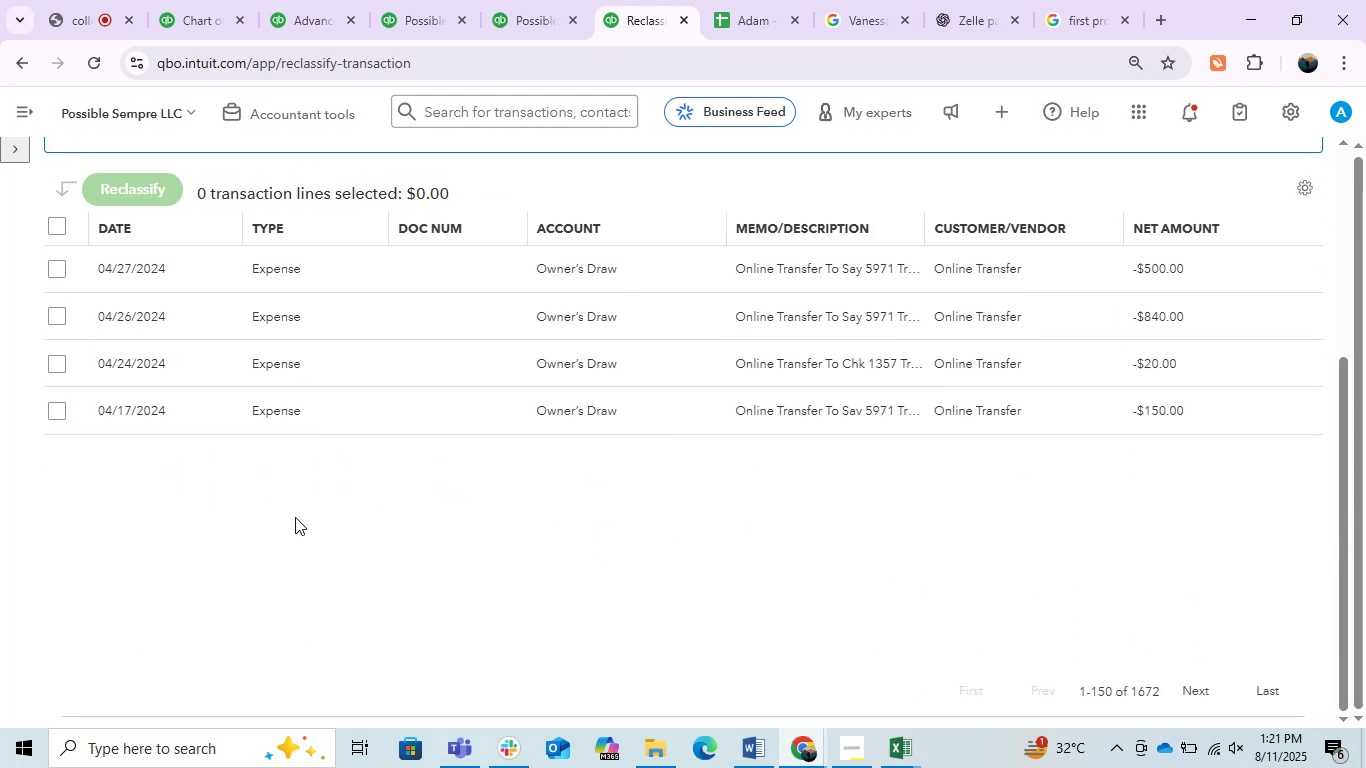 
left_click([47, 222])
 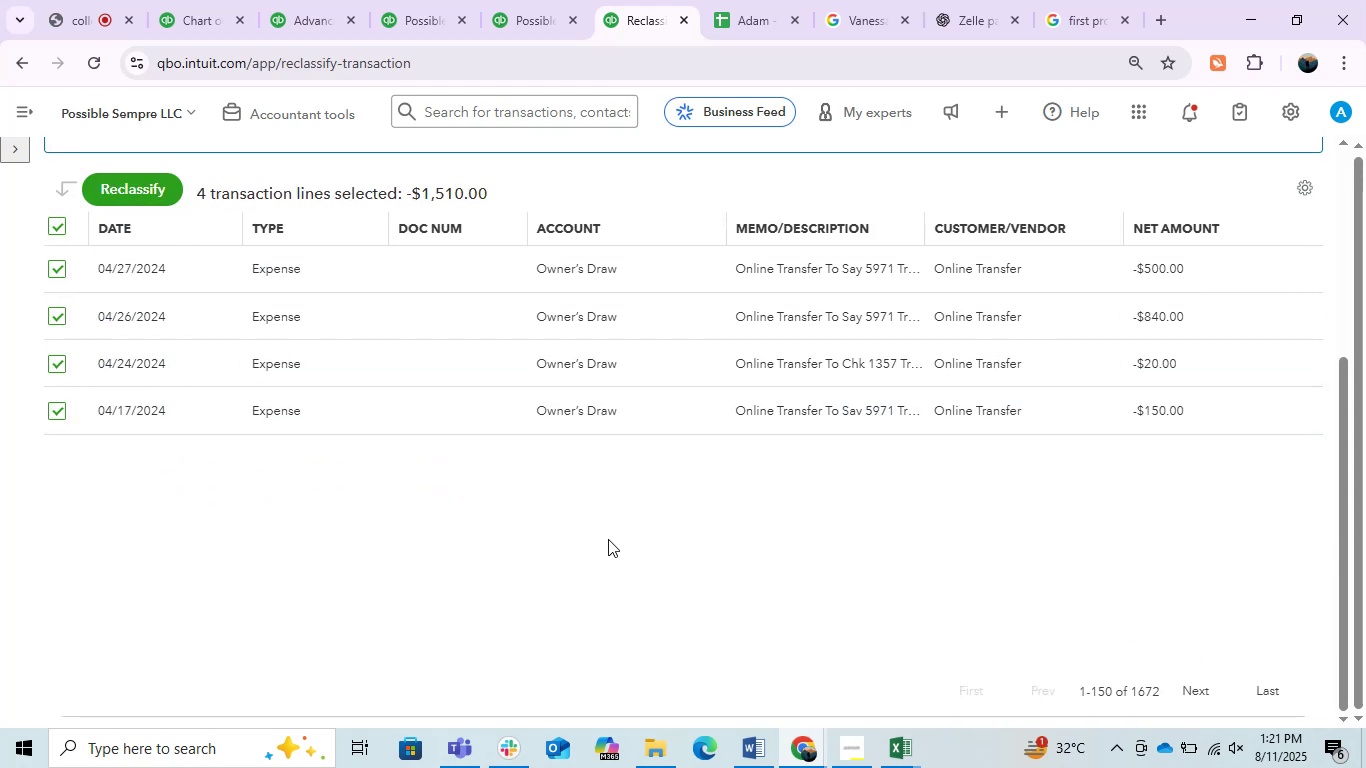 
scroll: coordinate [559, 615], scroll_direction: up, amount: 1.0
 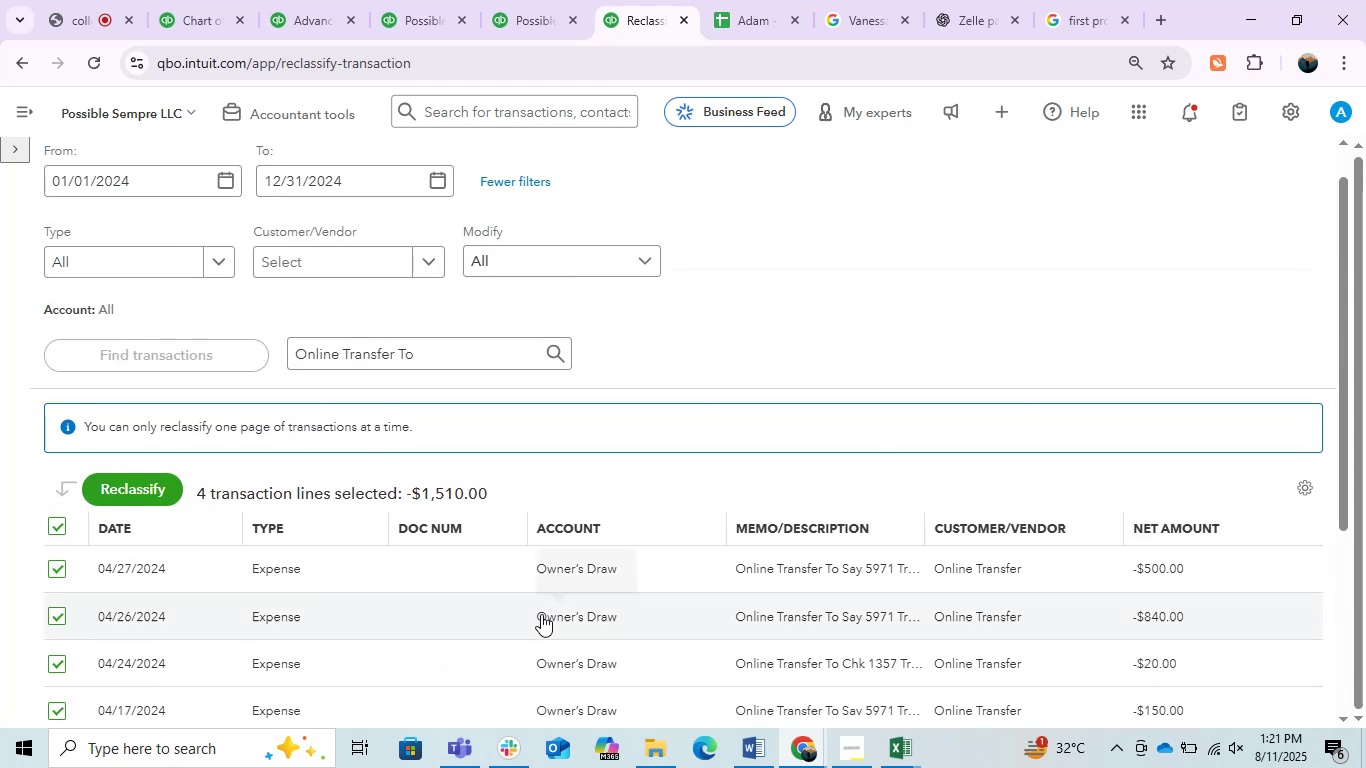 
scroll: coordinate [539, 611], scroll_direction: down, amount: 1.0
 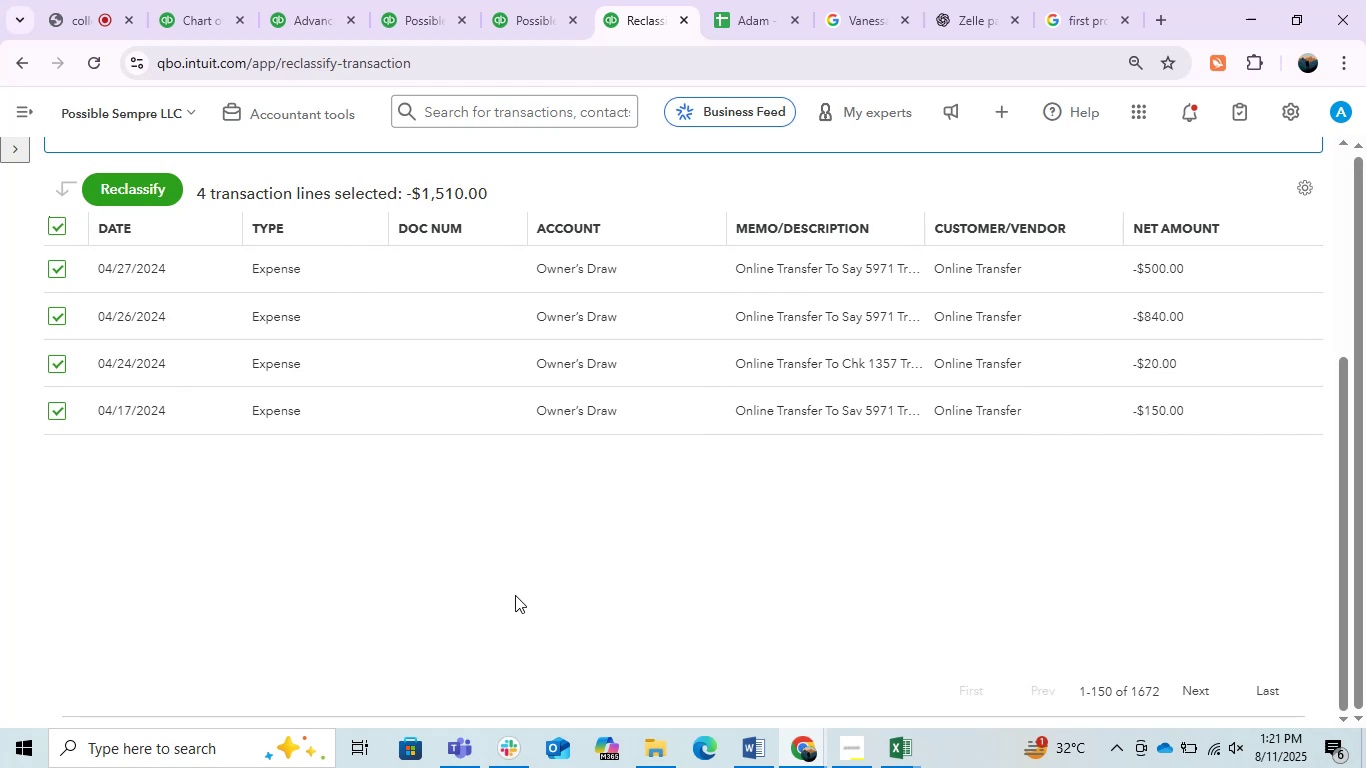 
wait(7.6)
 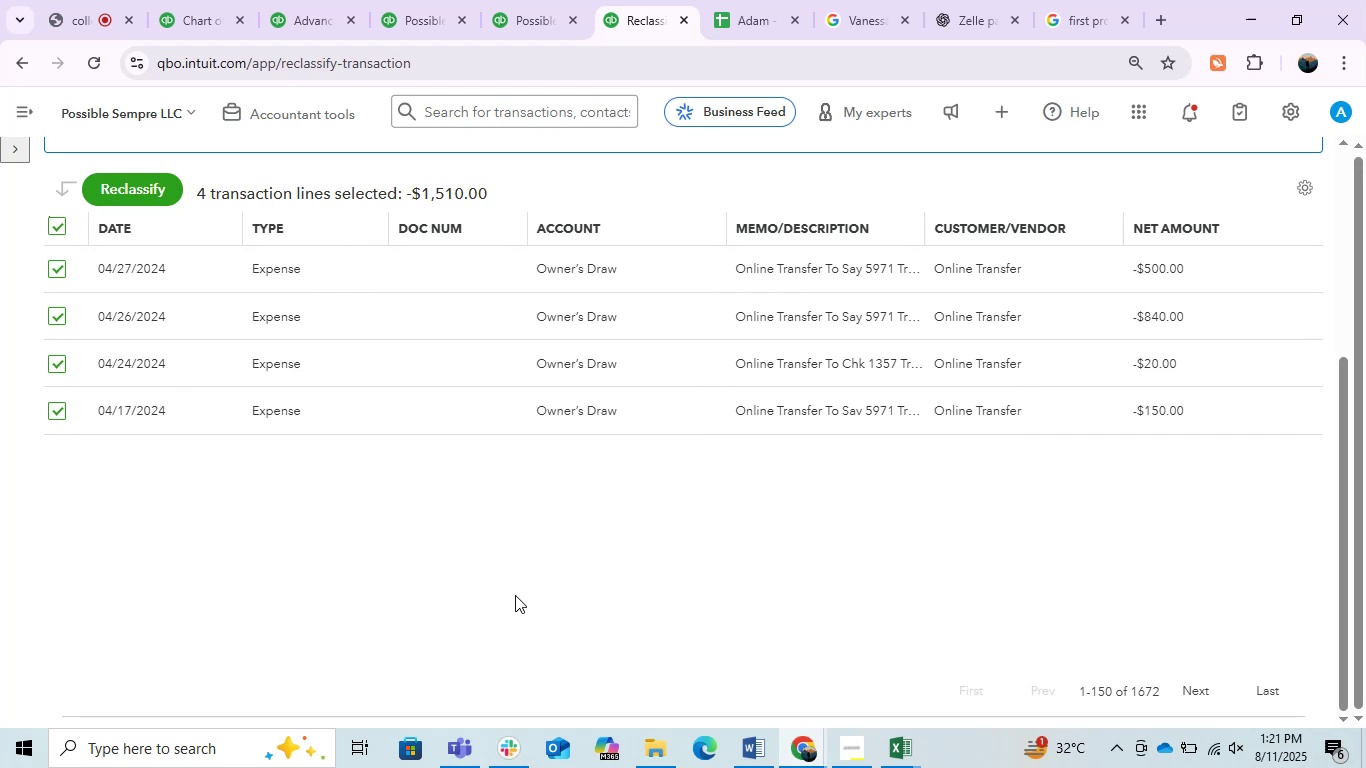 
scroll: coordinate [515, 595], scroll_direction: up, amount: 1.0
 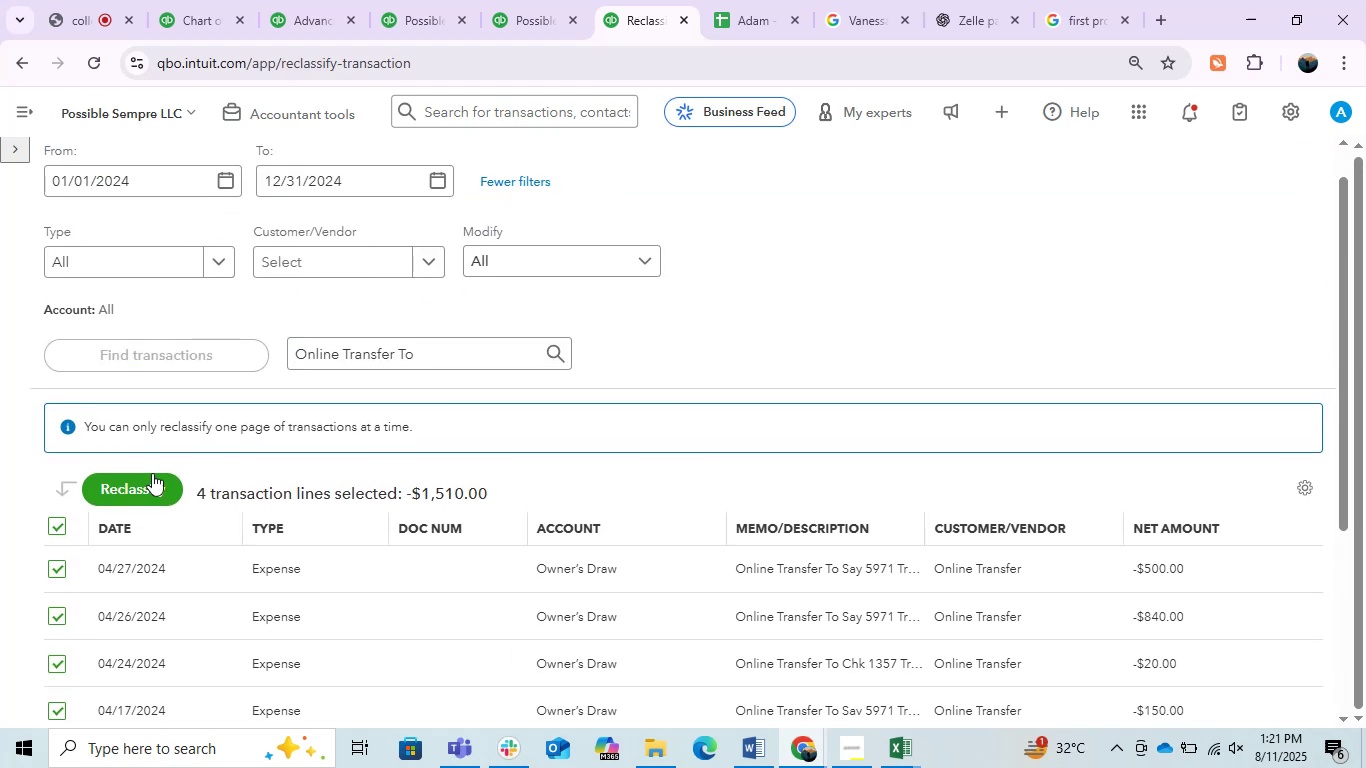 
left_click([128, 489])
 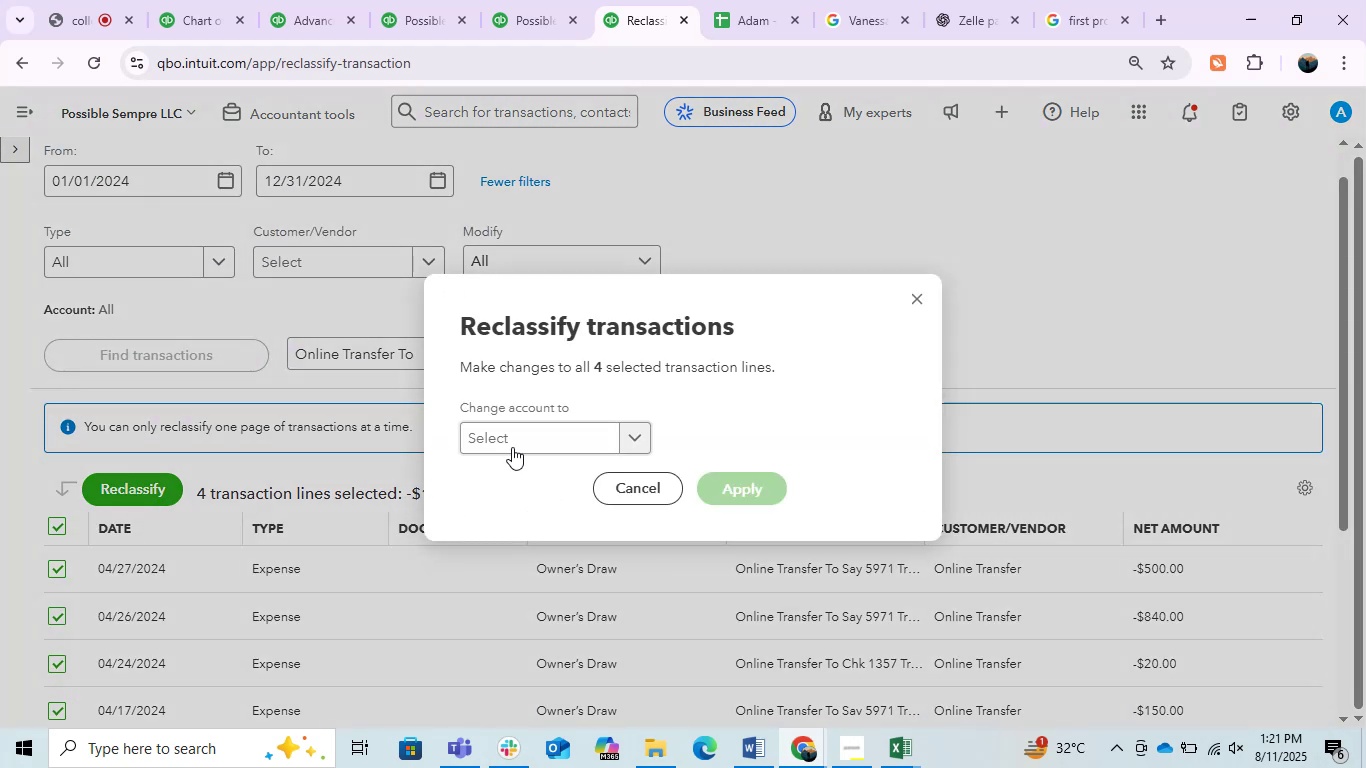 
left_click([514, 445])
 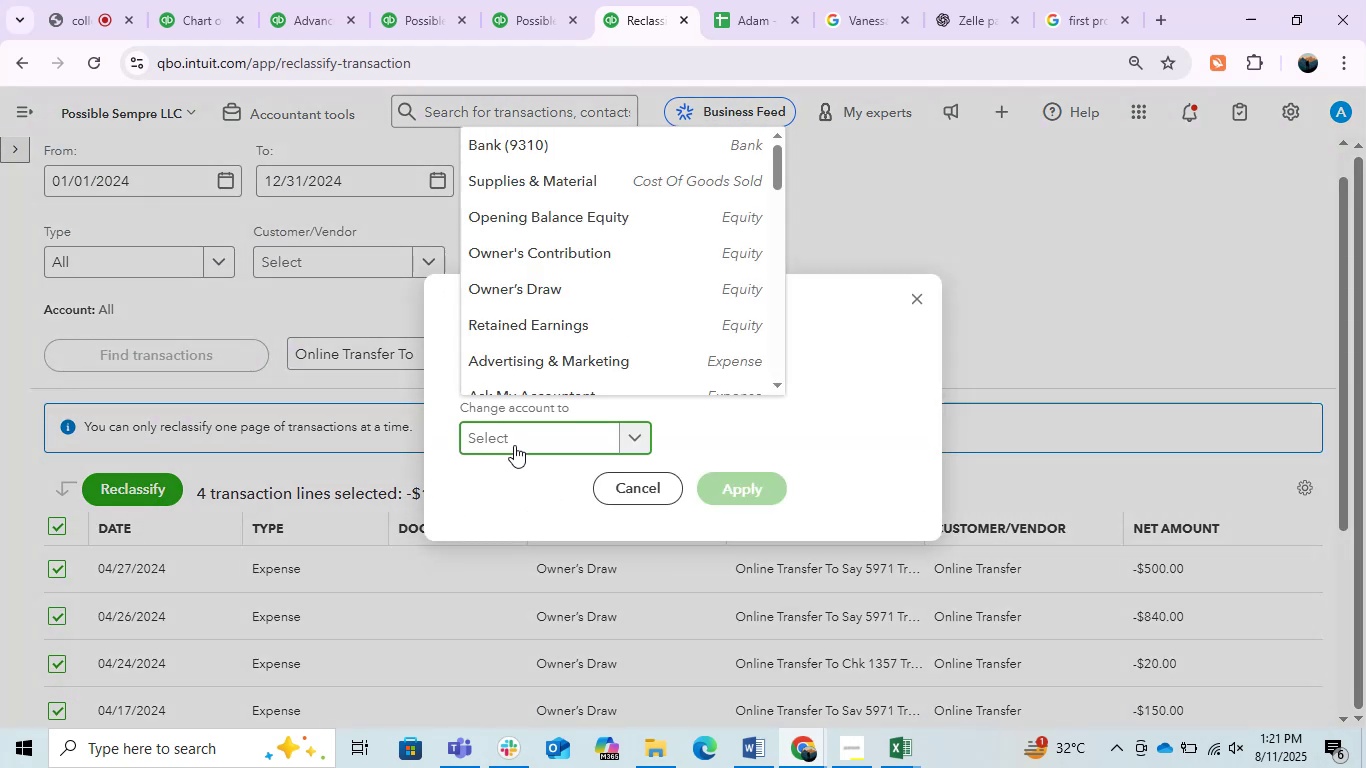 
type(owner)
 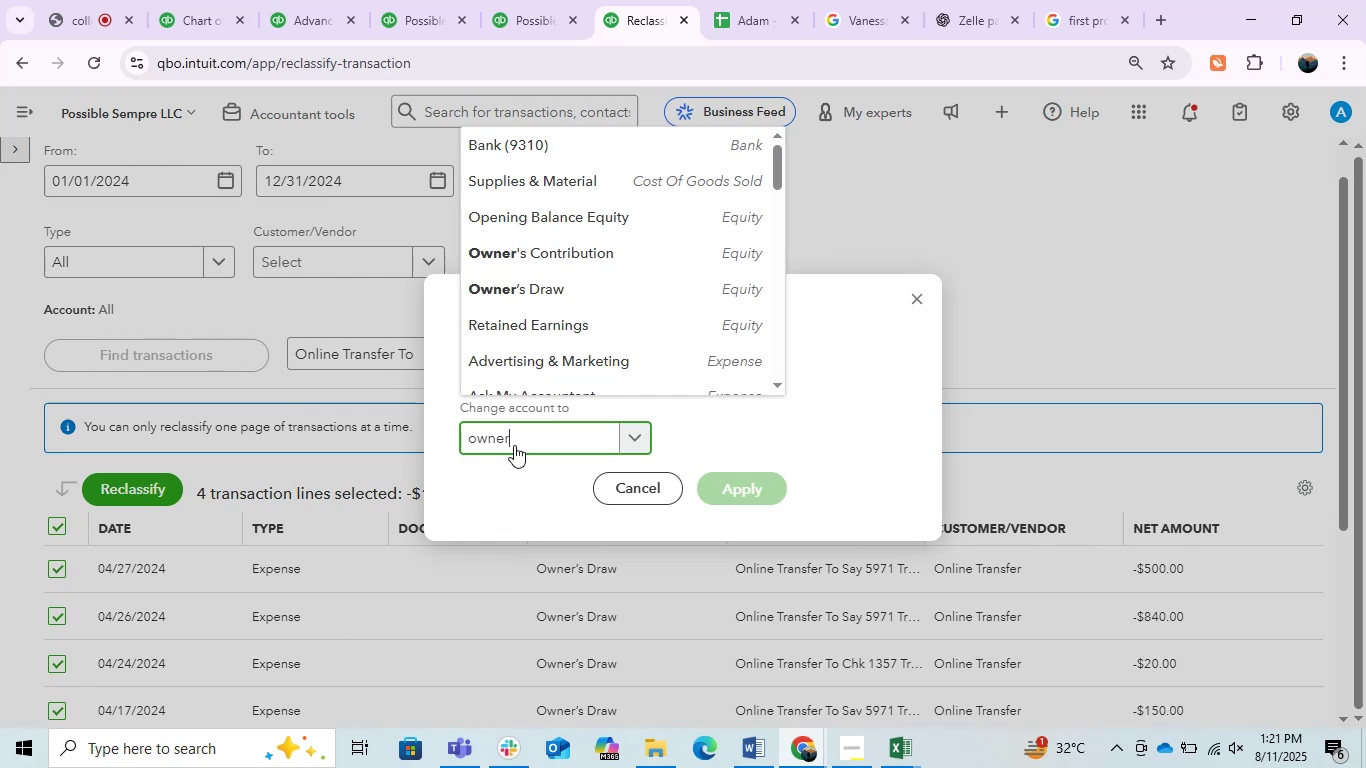 
mouse_move([555, 422])
 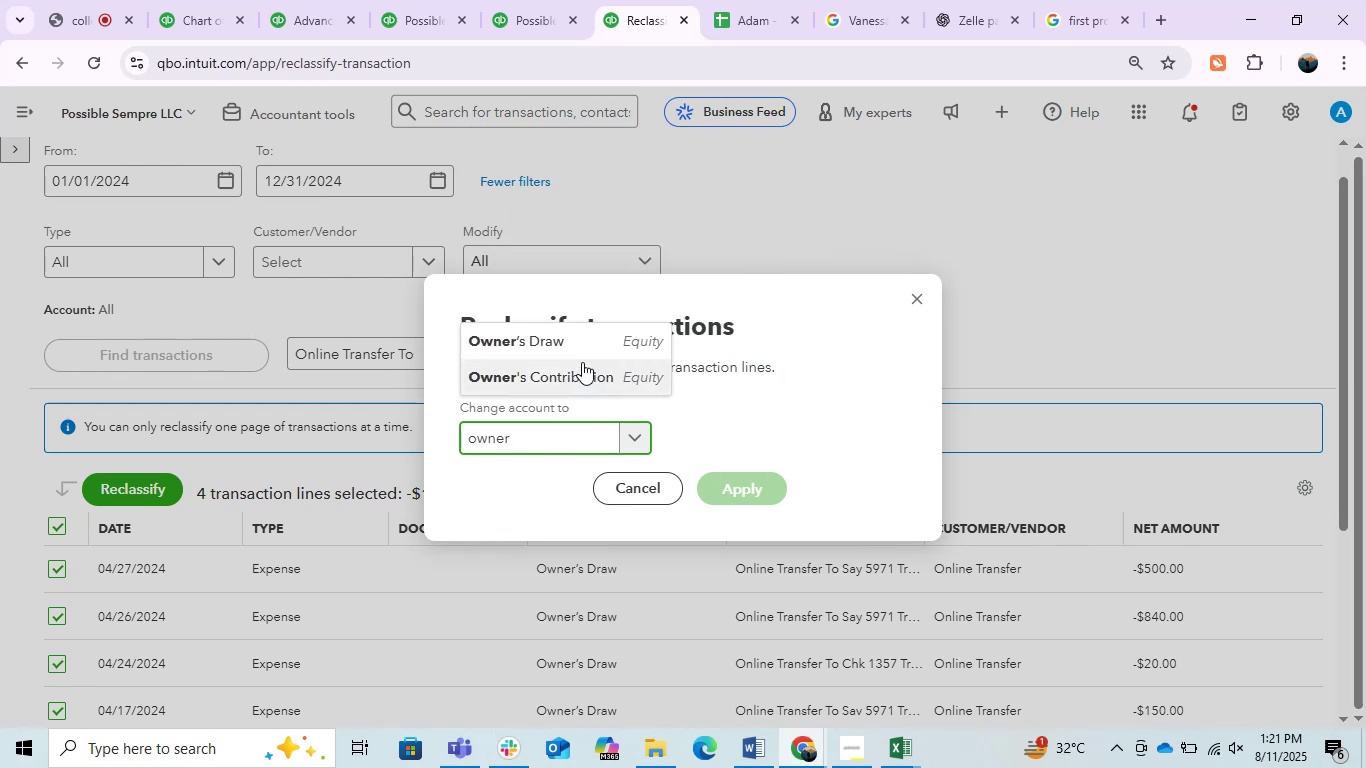 
left_click([581, 338])
 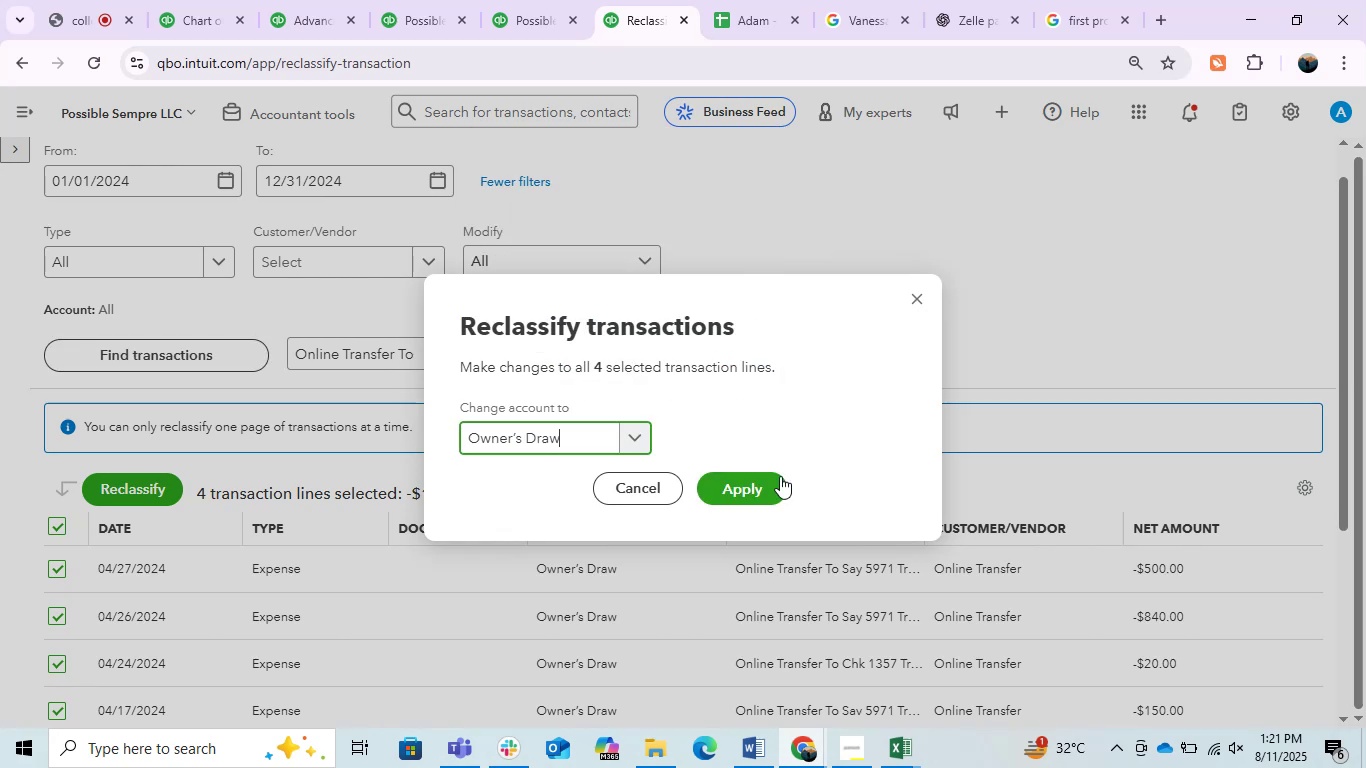 
left_click([742, 476])
 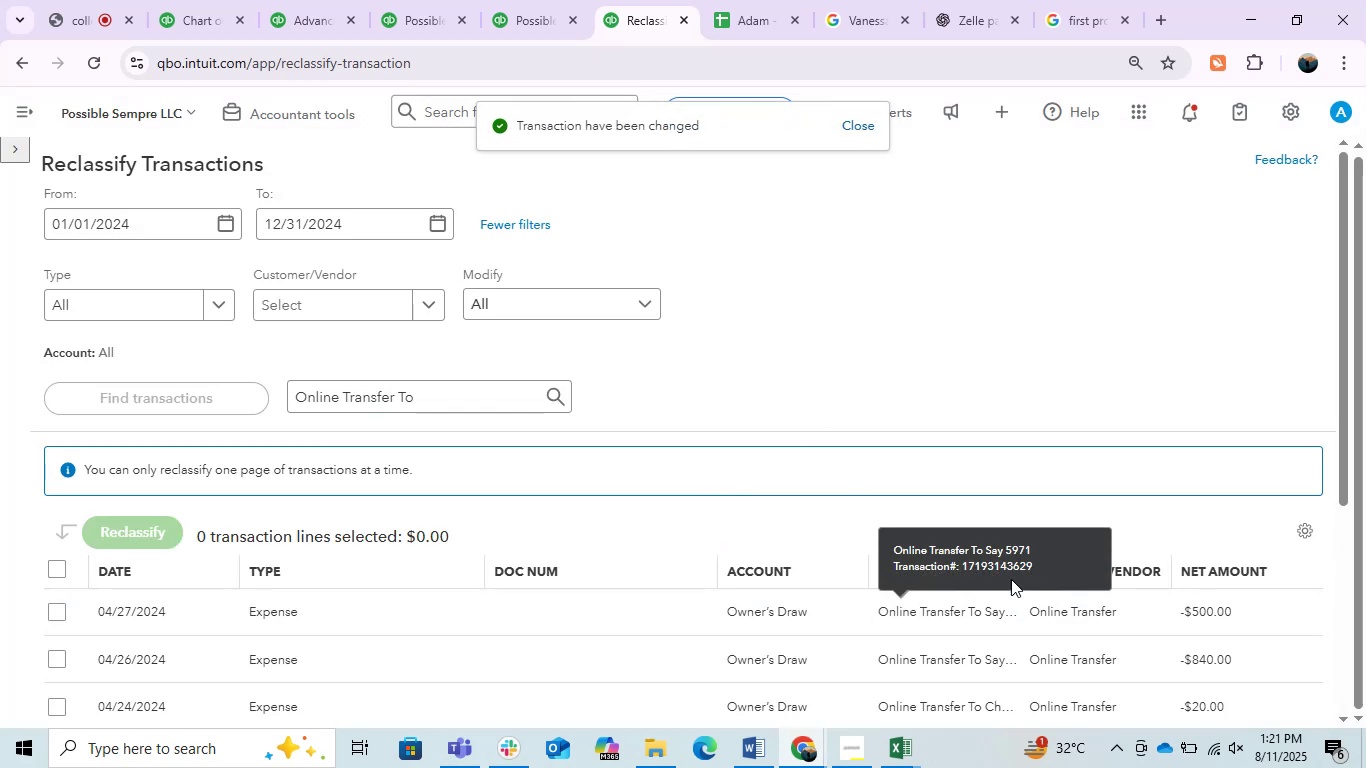 
wait(5.16)
 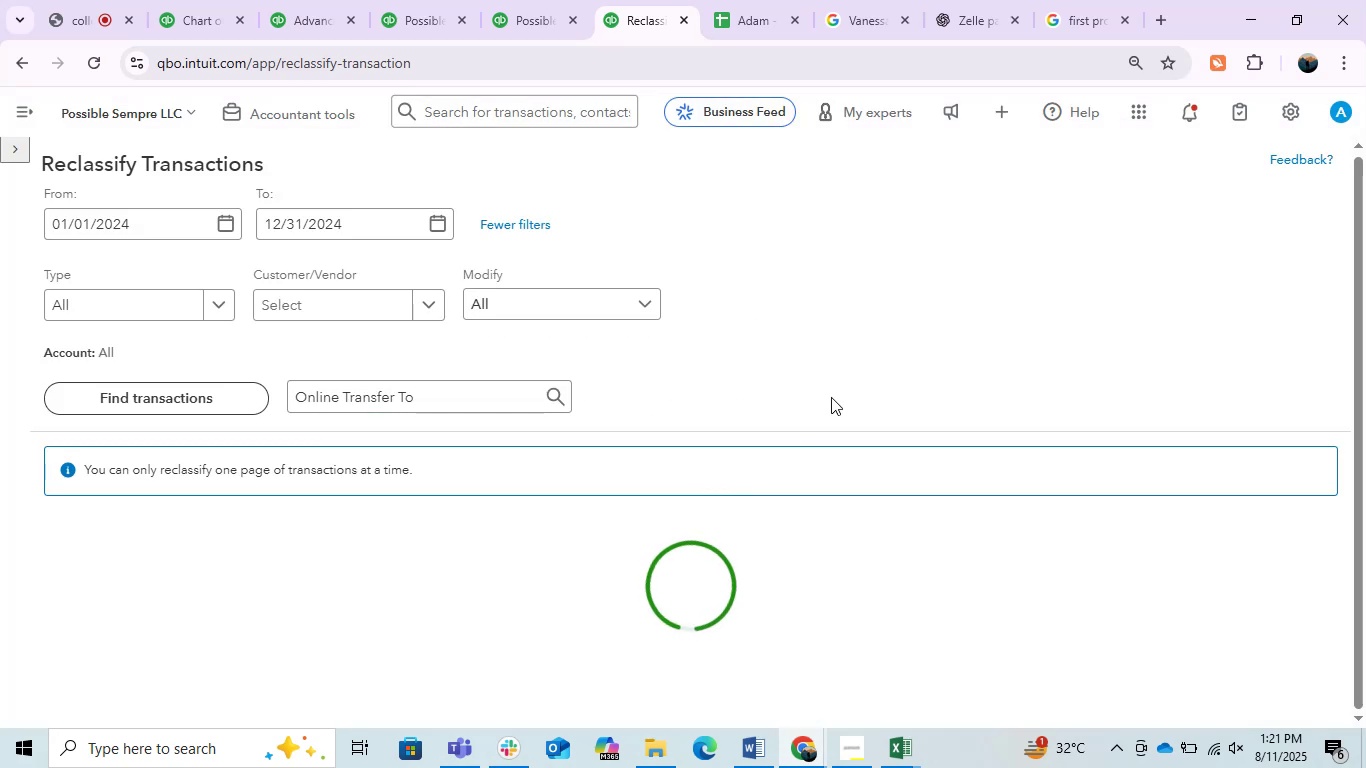 
left_click_drag(start_coordinate=[1013, 573], to_coordinate=[1213, 588])
 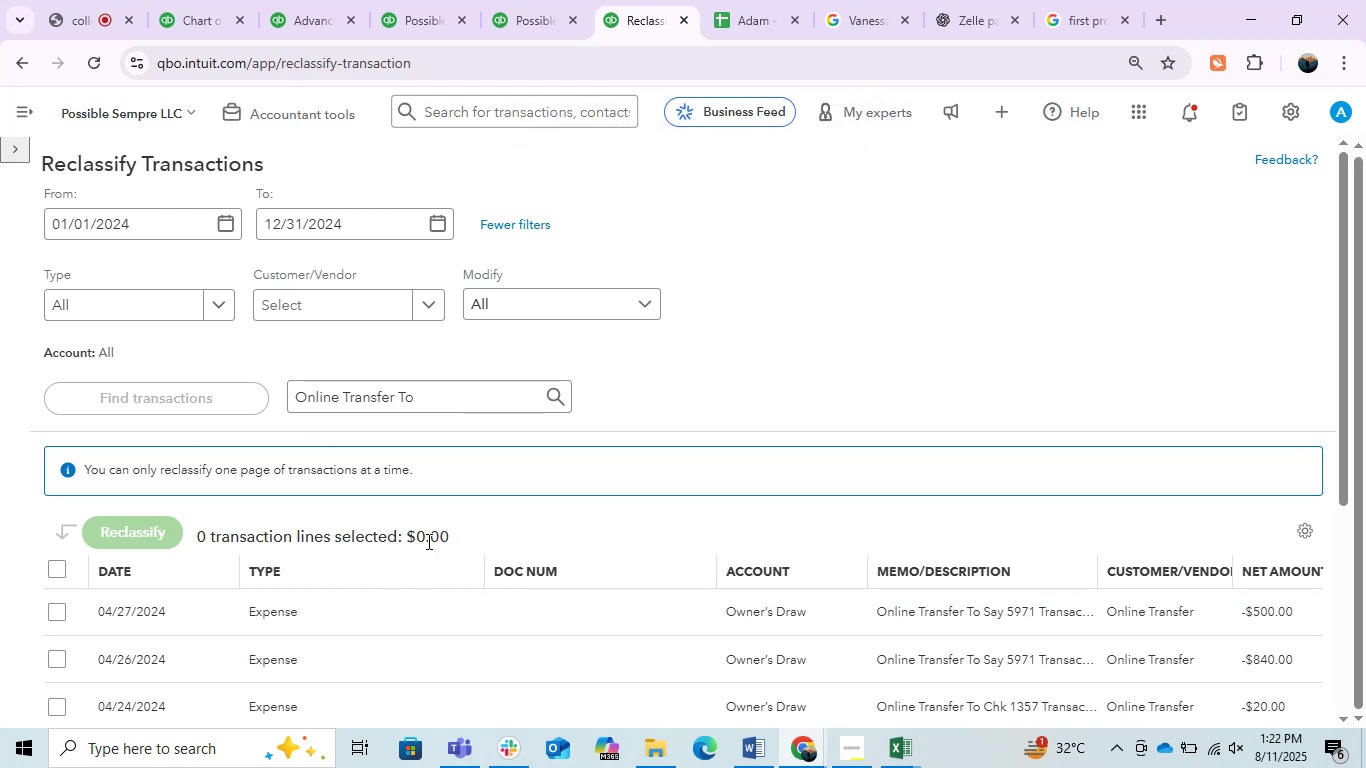 
scroll: coordinate [427, 541], scroll_direction: down, amount: 1.0
 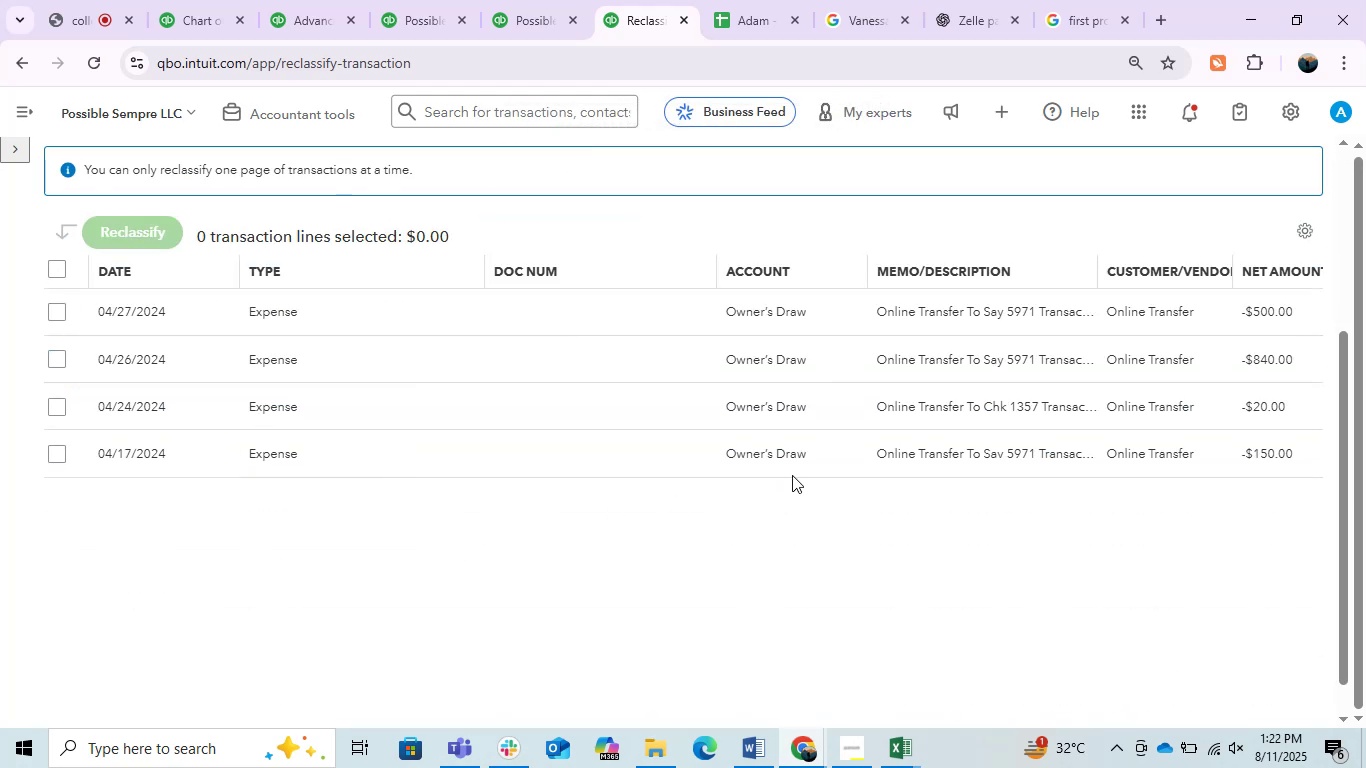 
mouse_move([1070, 403])
 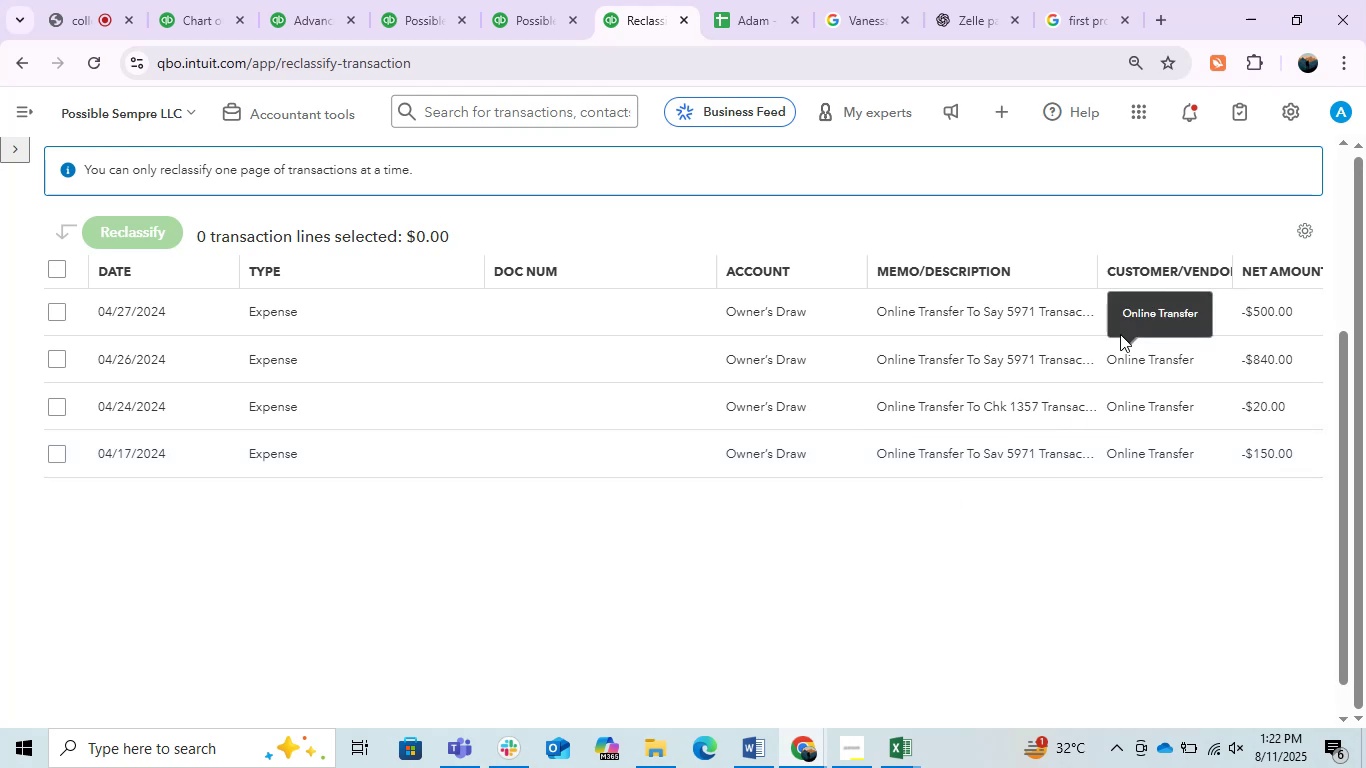 
wait(5.91)
 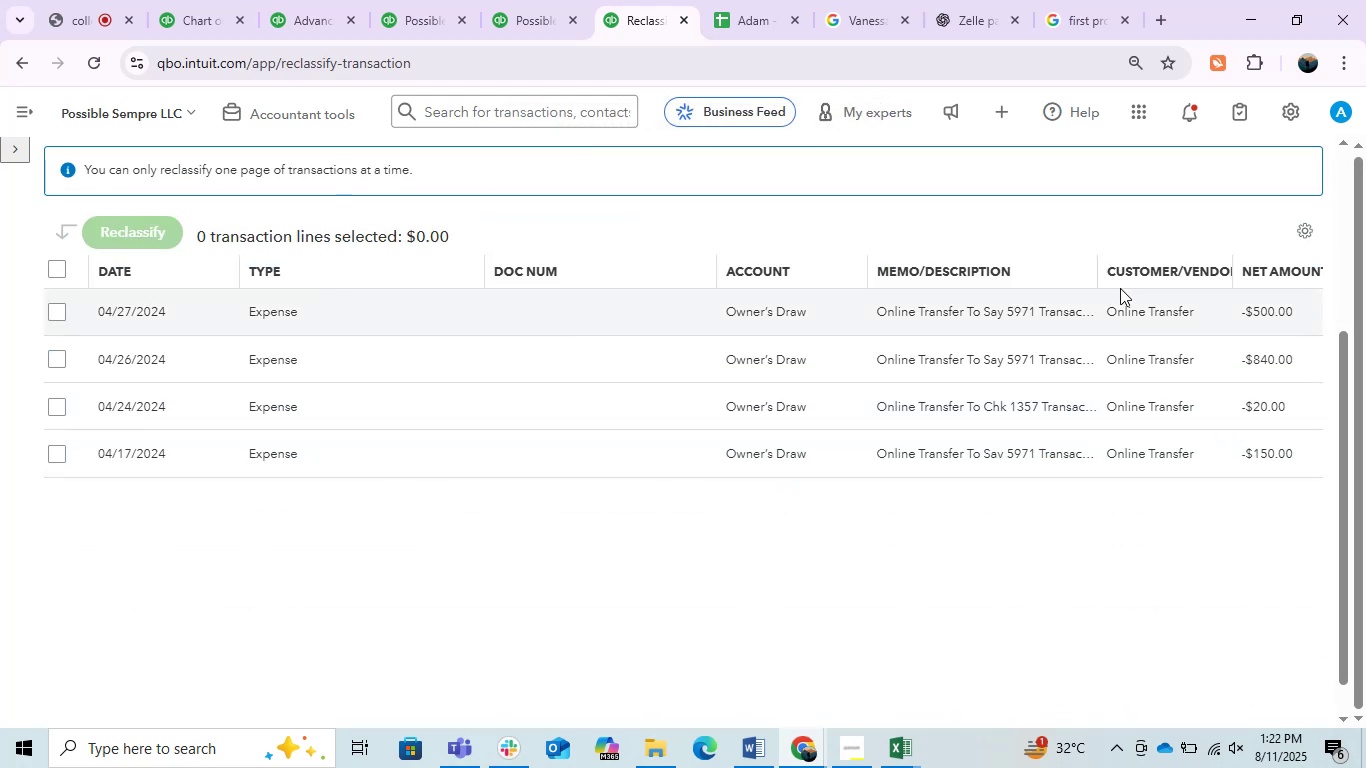 
scroll: coordinate [327, 529], scroll_direction: up, amount: 1.0
 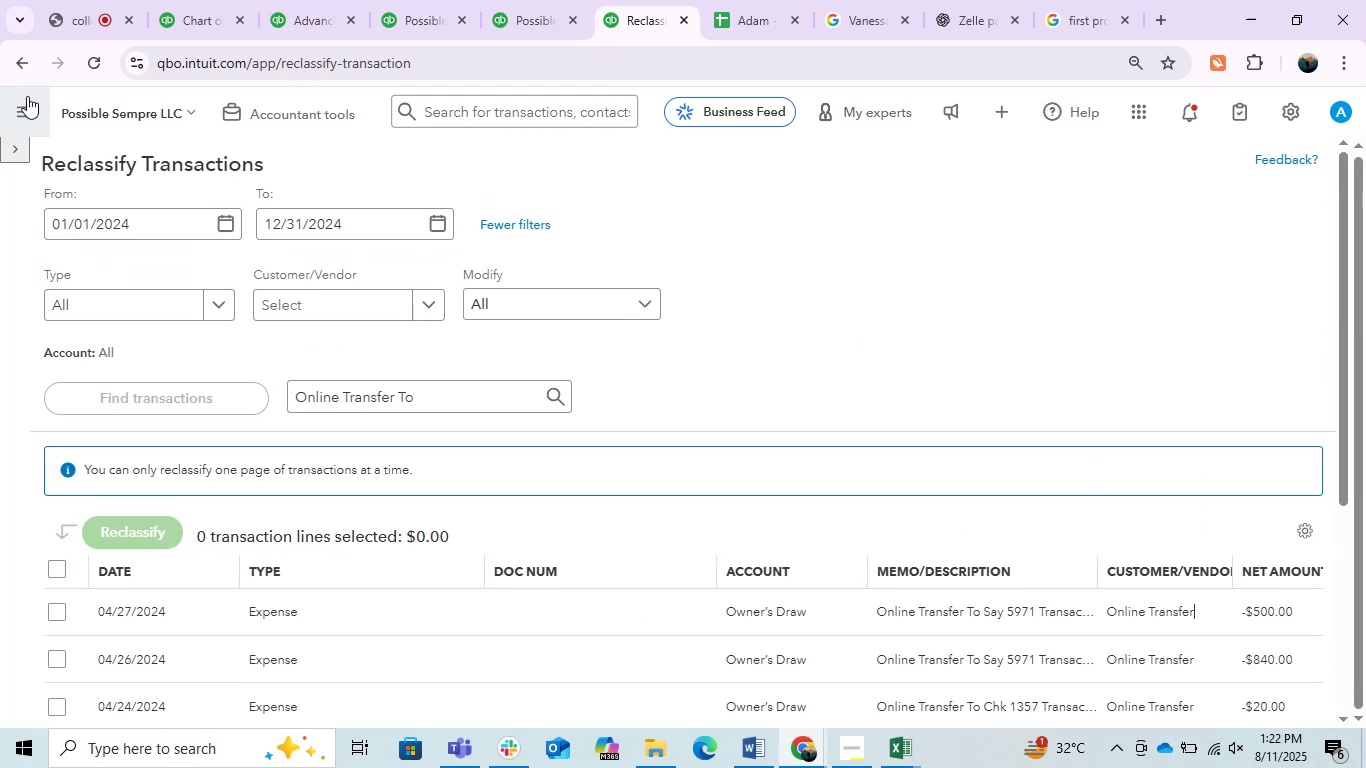 
left_click([21, 74])
 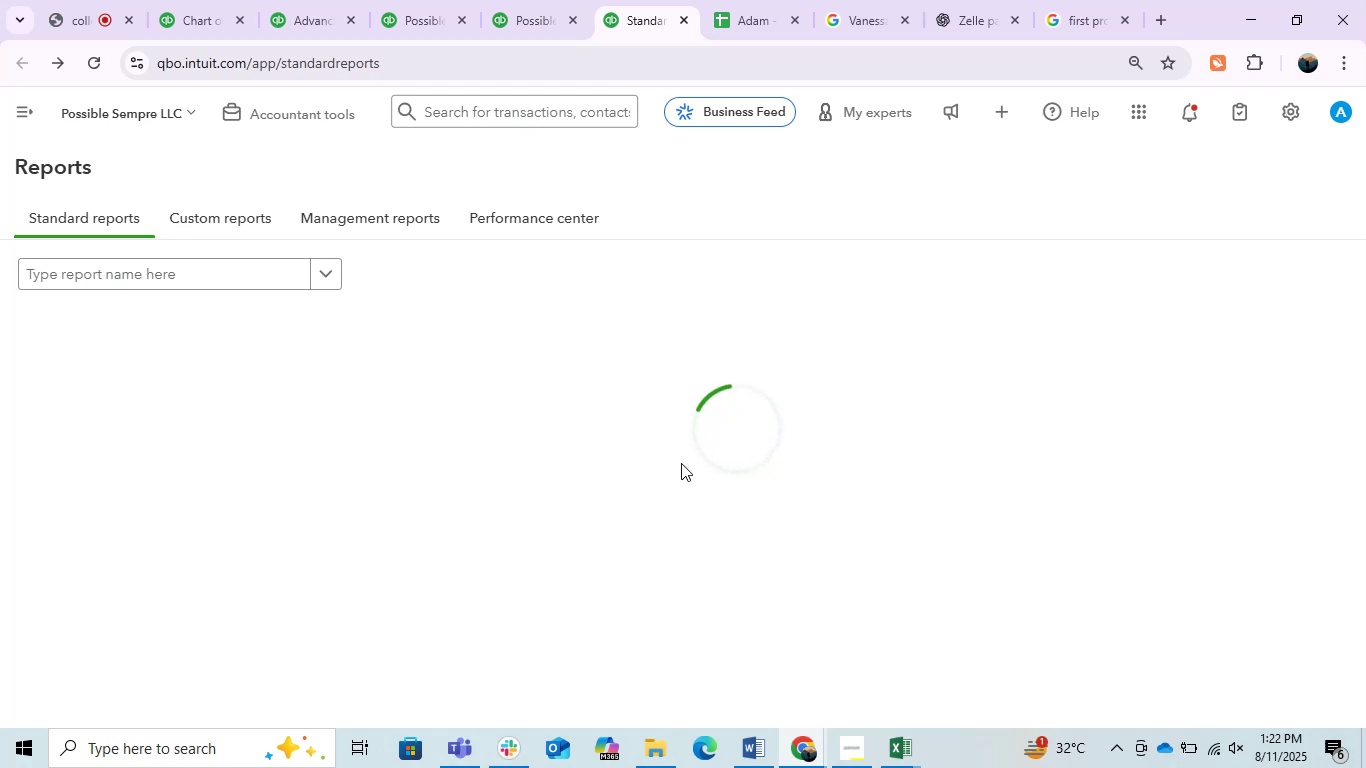 
wait(11.51)
 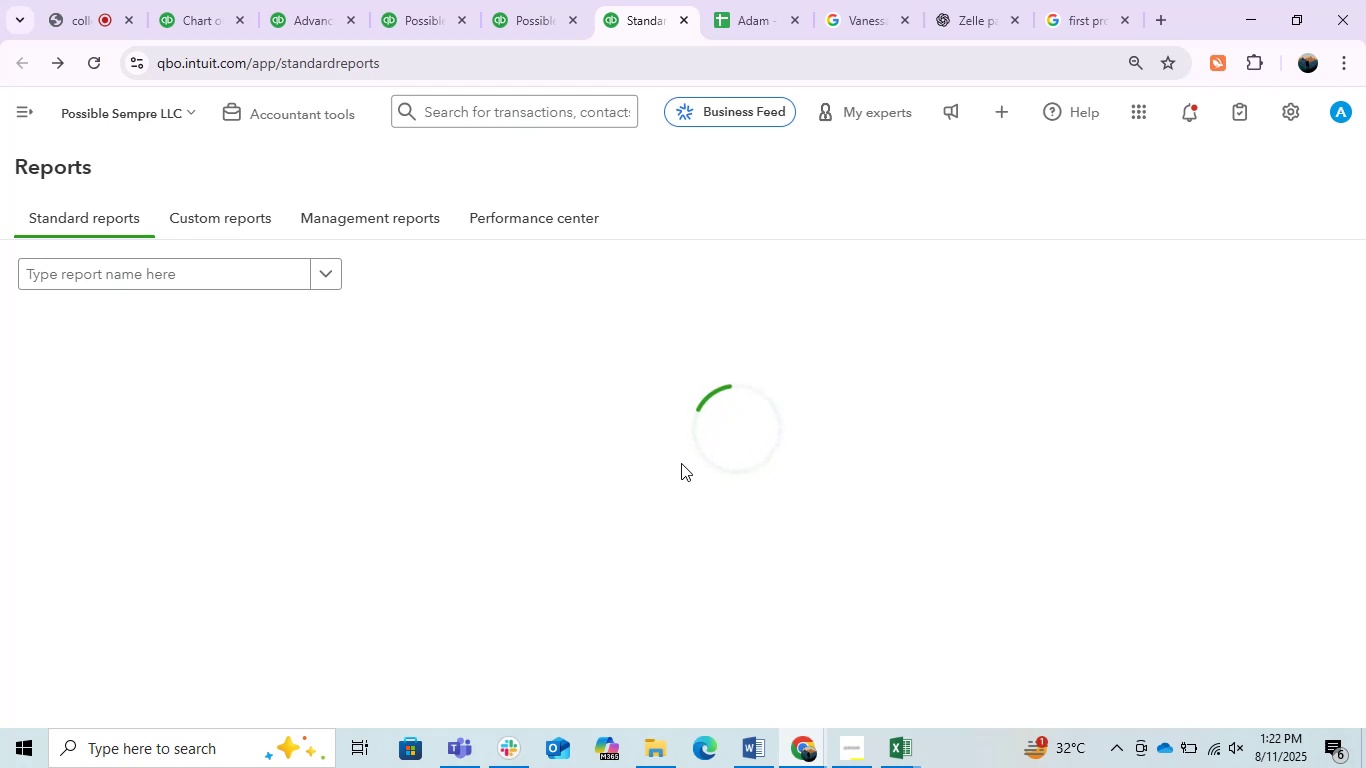 
left_click([560, 0])
 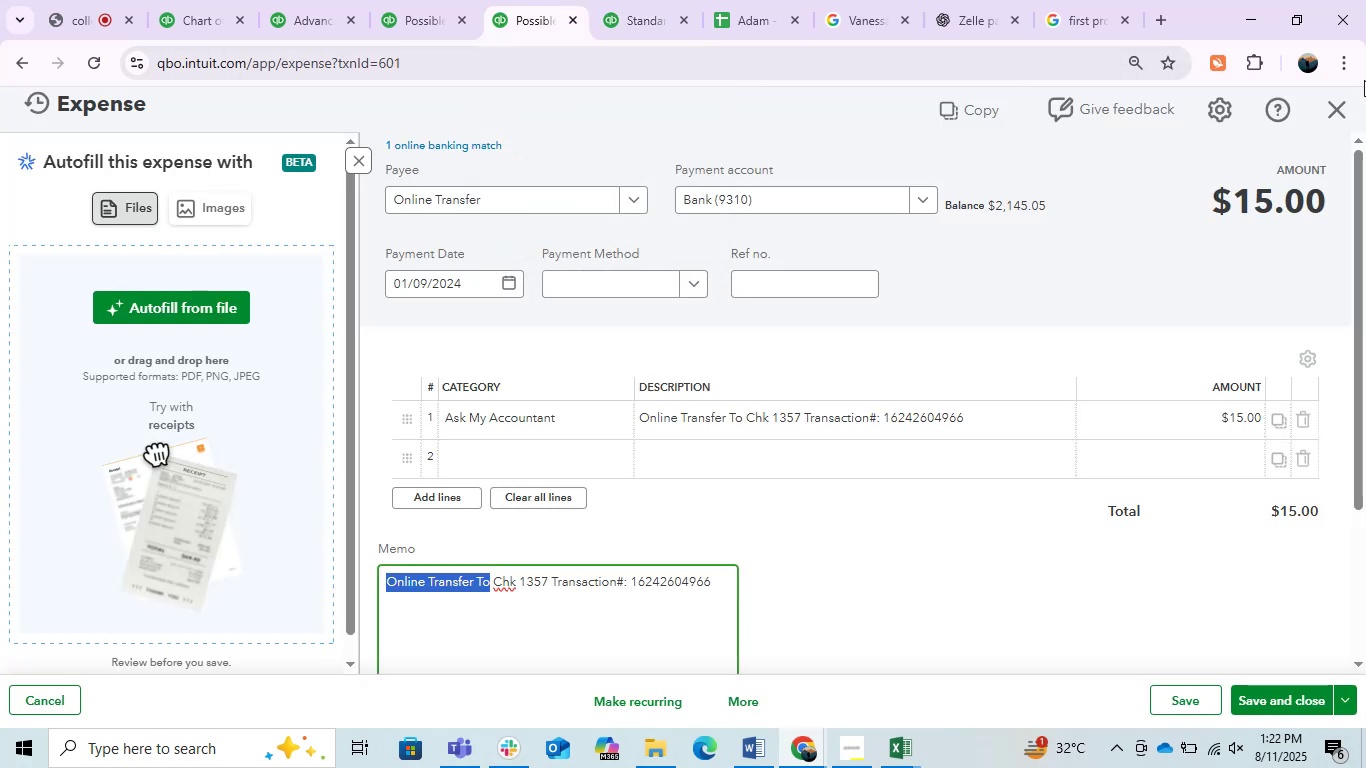 
left_click([1345, 109])
 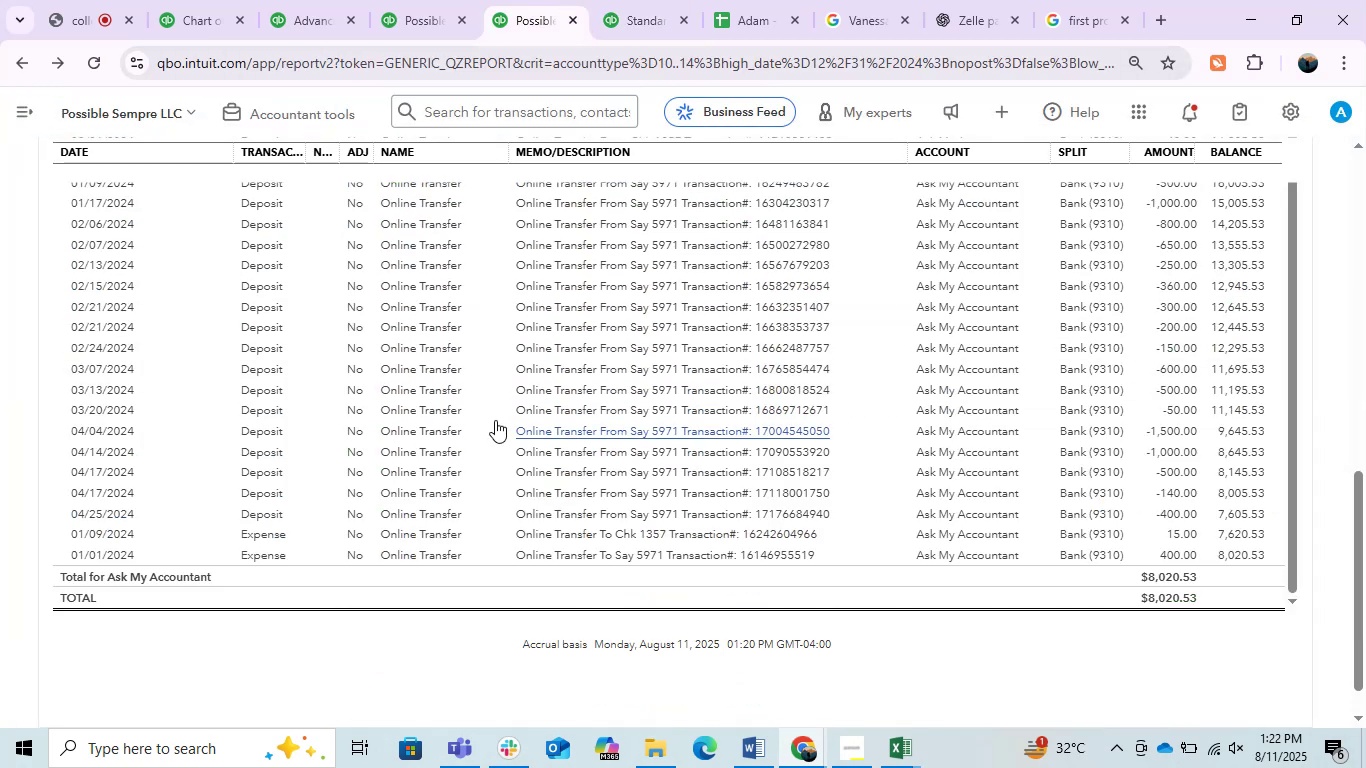 
scroll: coordinate [890, 460], scroll_direction: up, amount: 9.0
 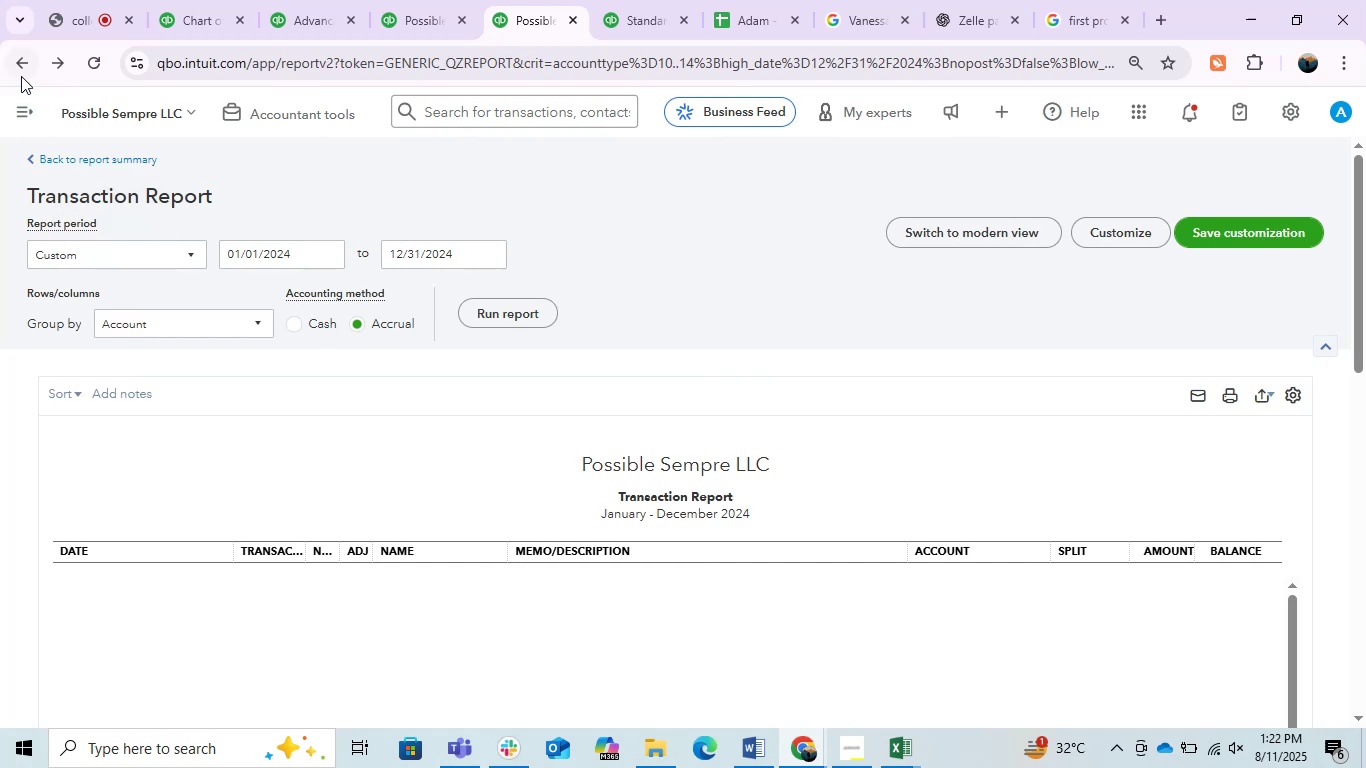 
left_click([21, 76])
 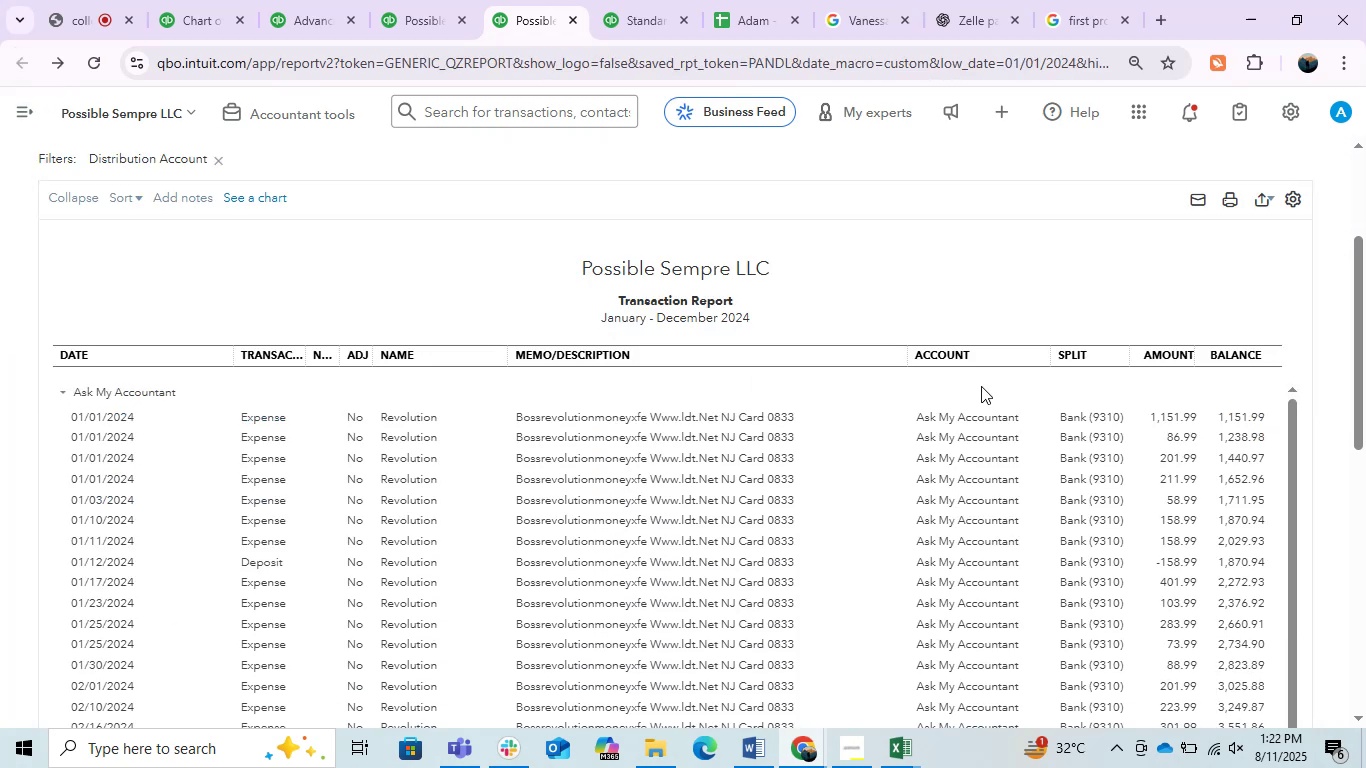 
scroll: coordinate [634, 488], scroll_direction: up, amount: 1.0
 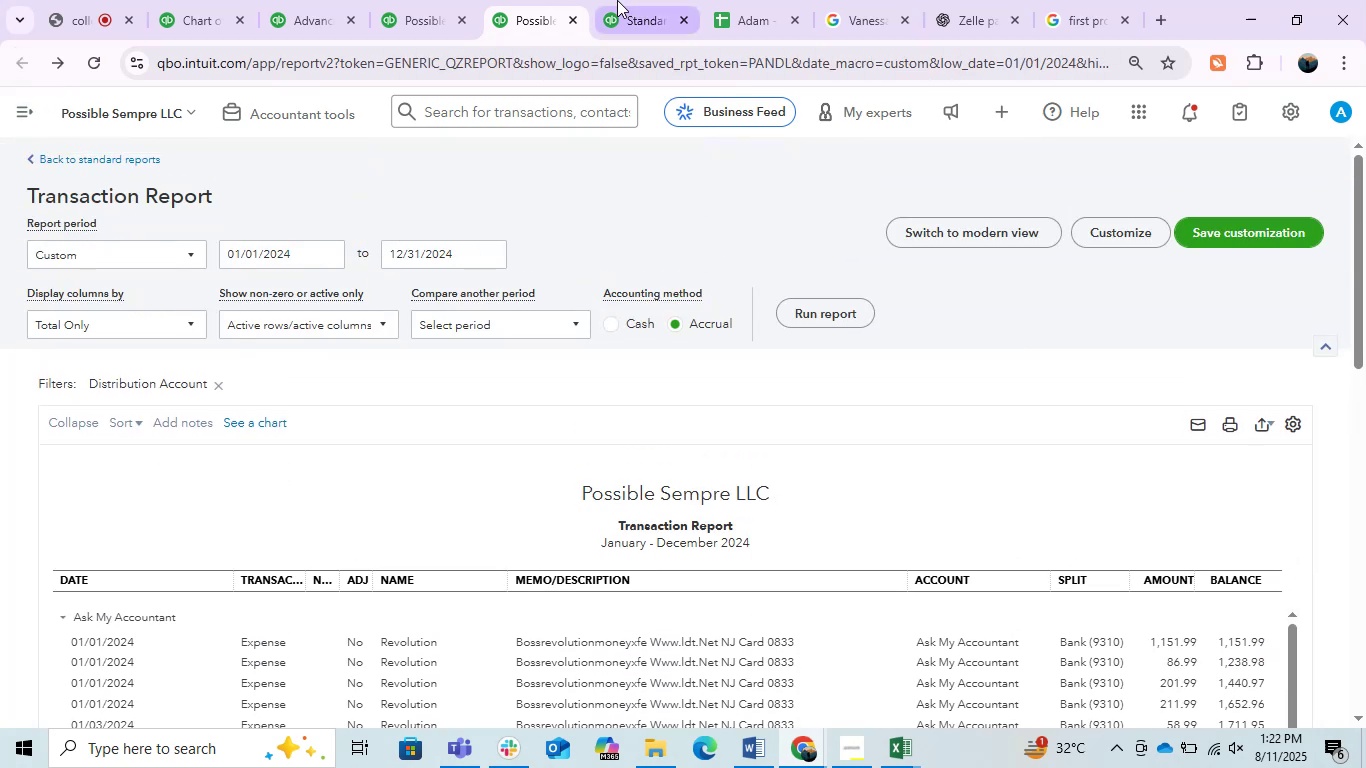 
left_click([429, 3])
 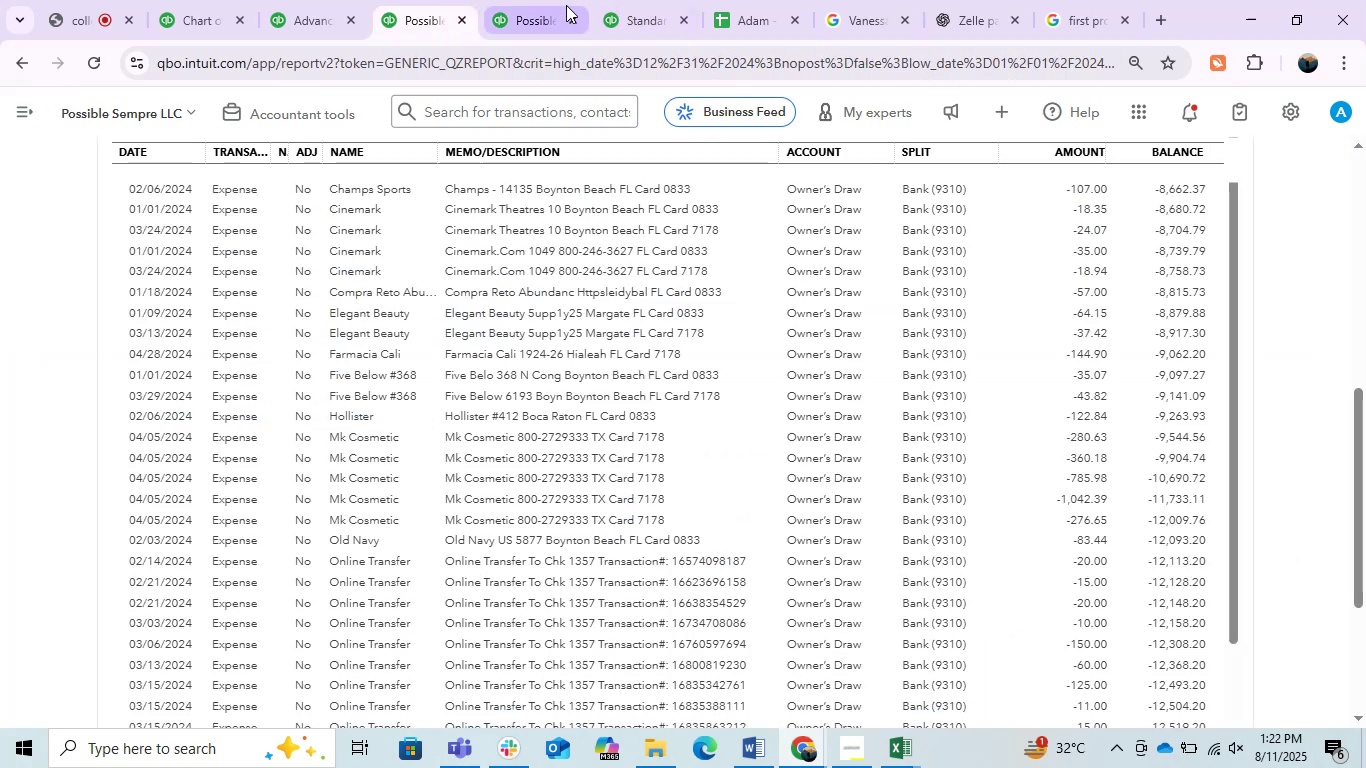 
left_click([645, 0])
 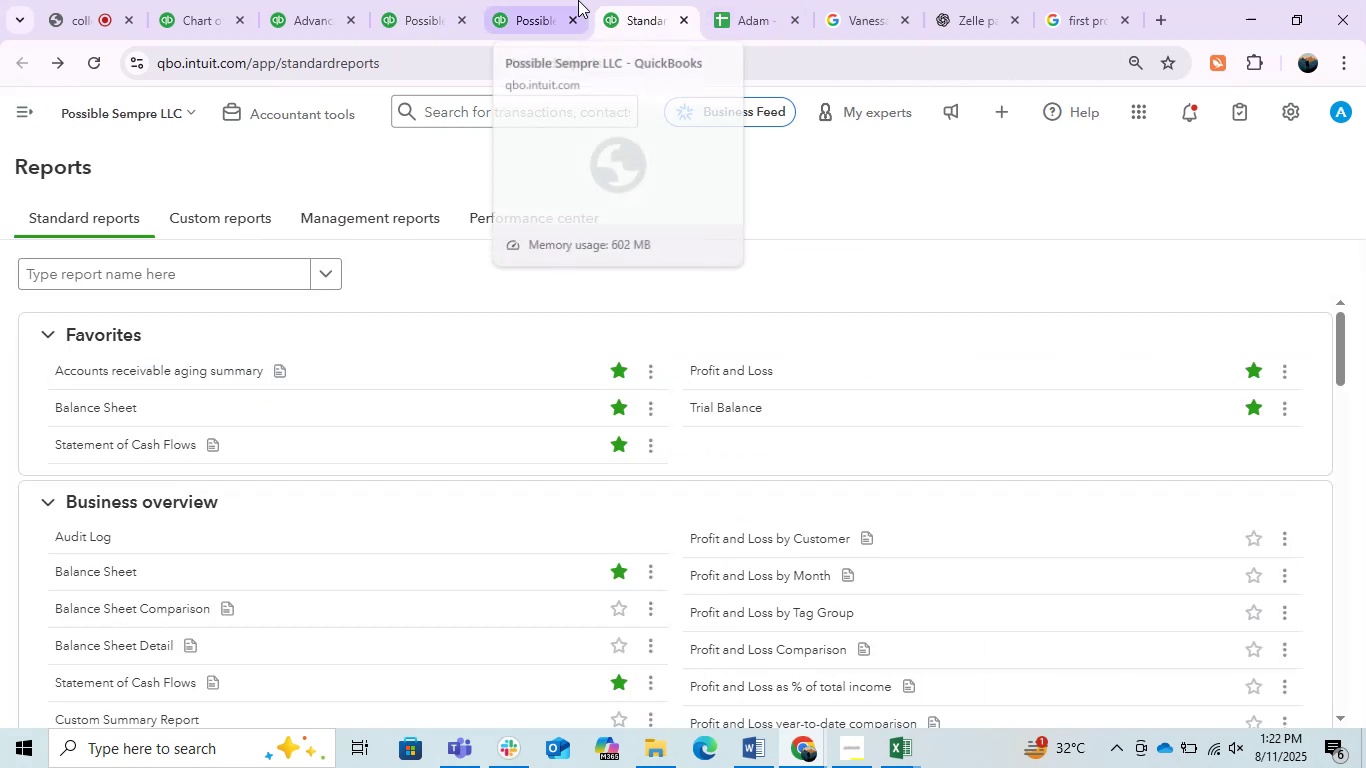 
double_click([670, 0])
 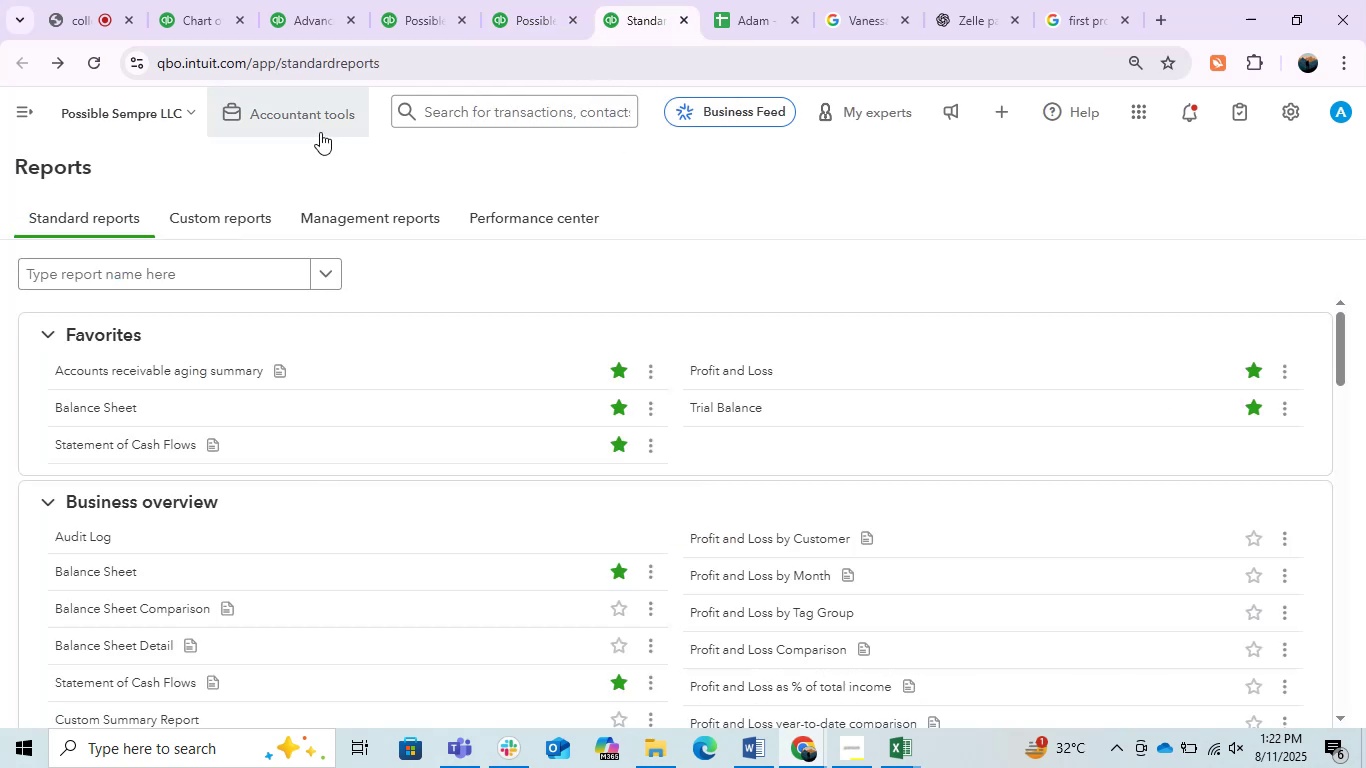 
left_click([310, 119])
 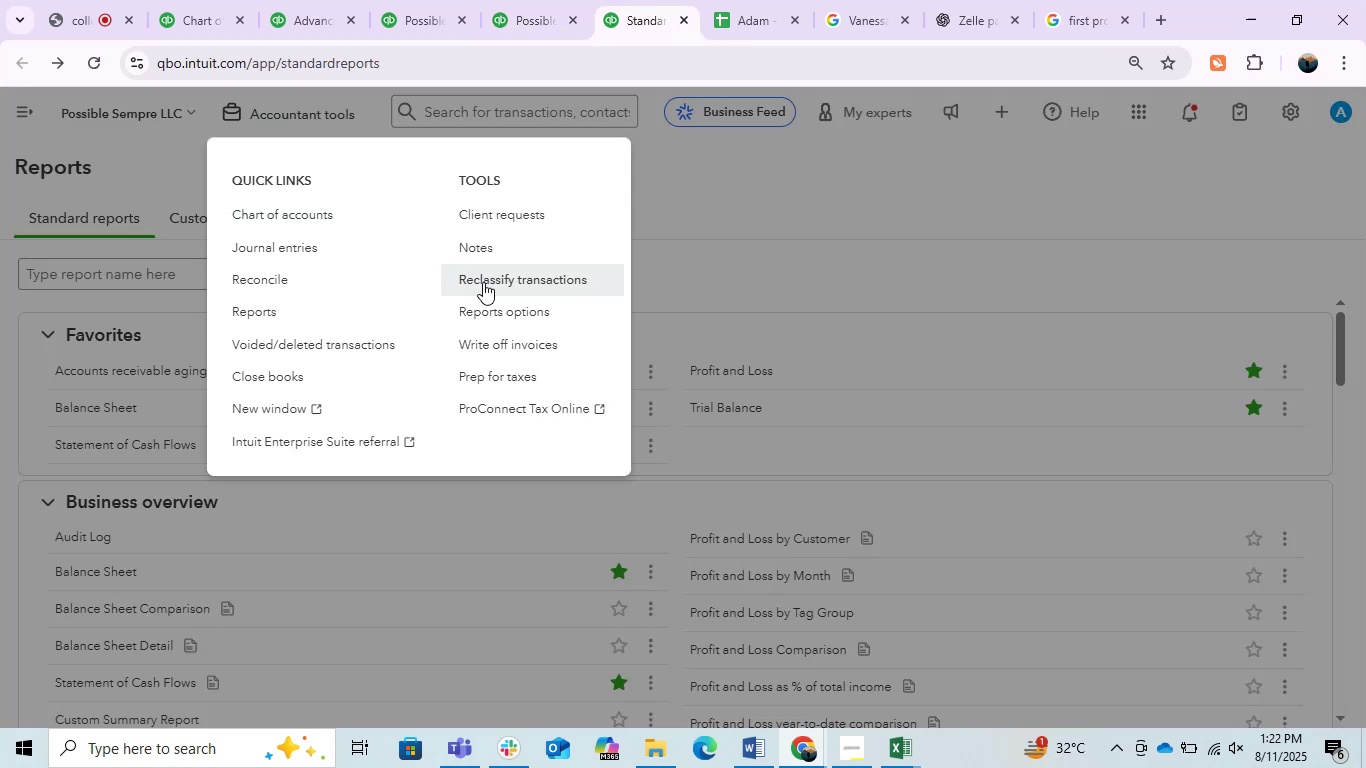 
left_click([484, 285])
 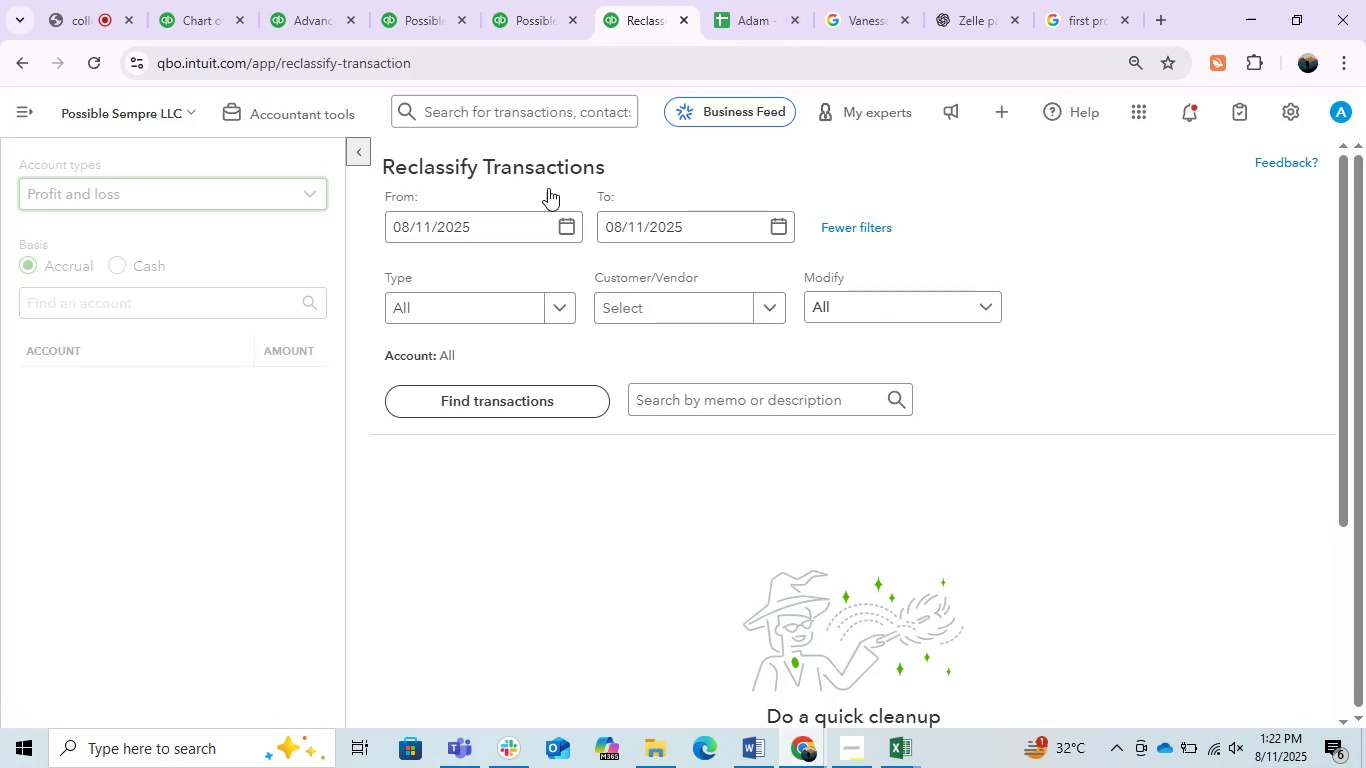 
left_click([508, 225])
 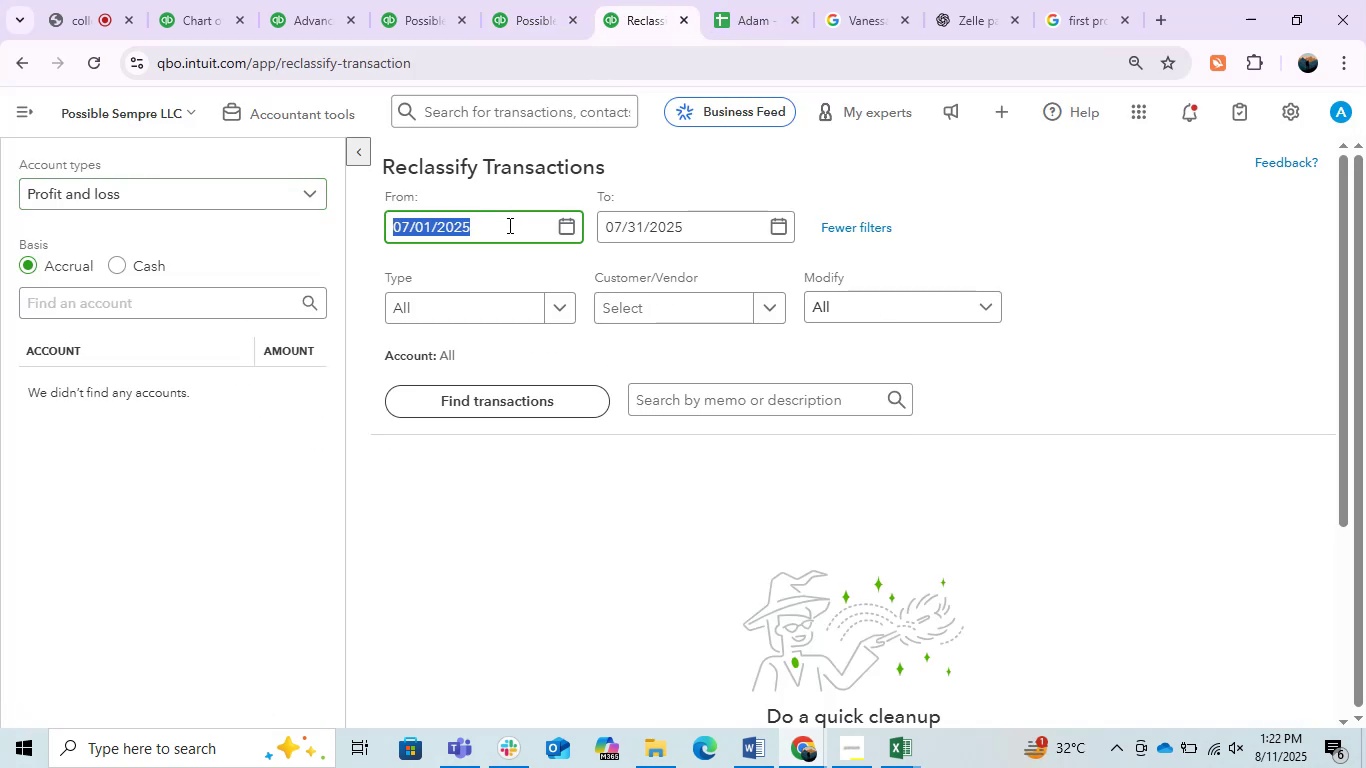 
key(Numpad1)
 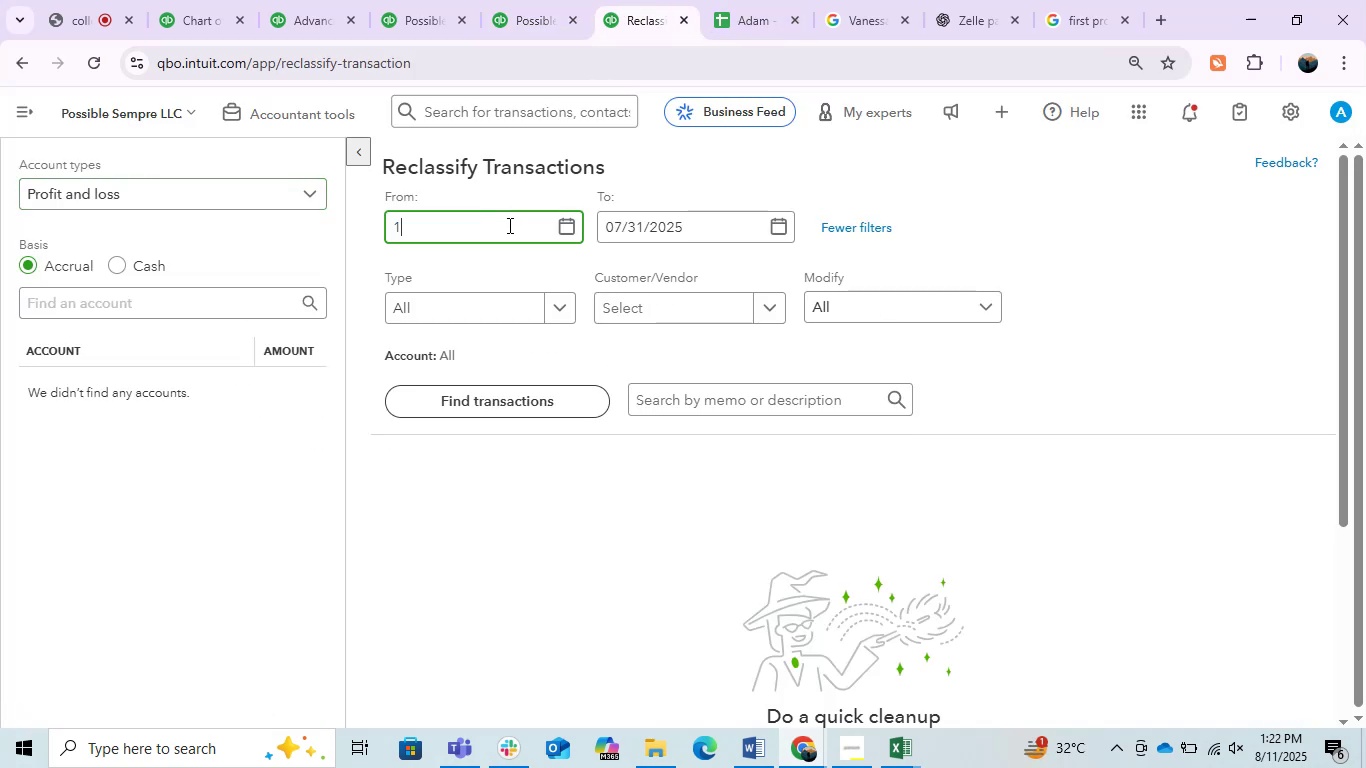 
key(NumpadDivide)
 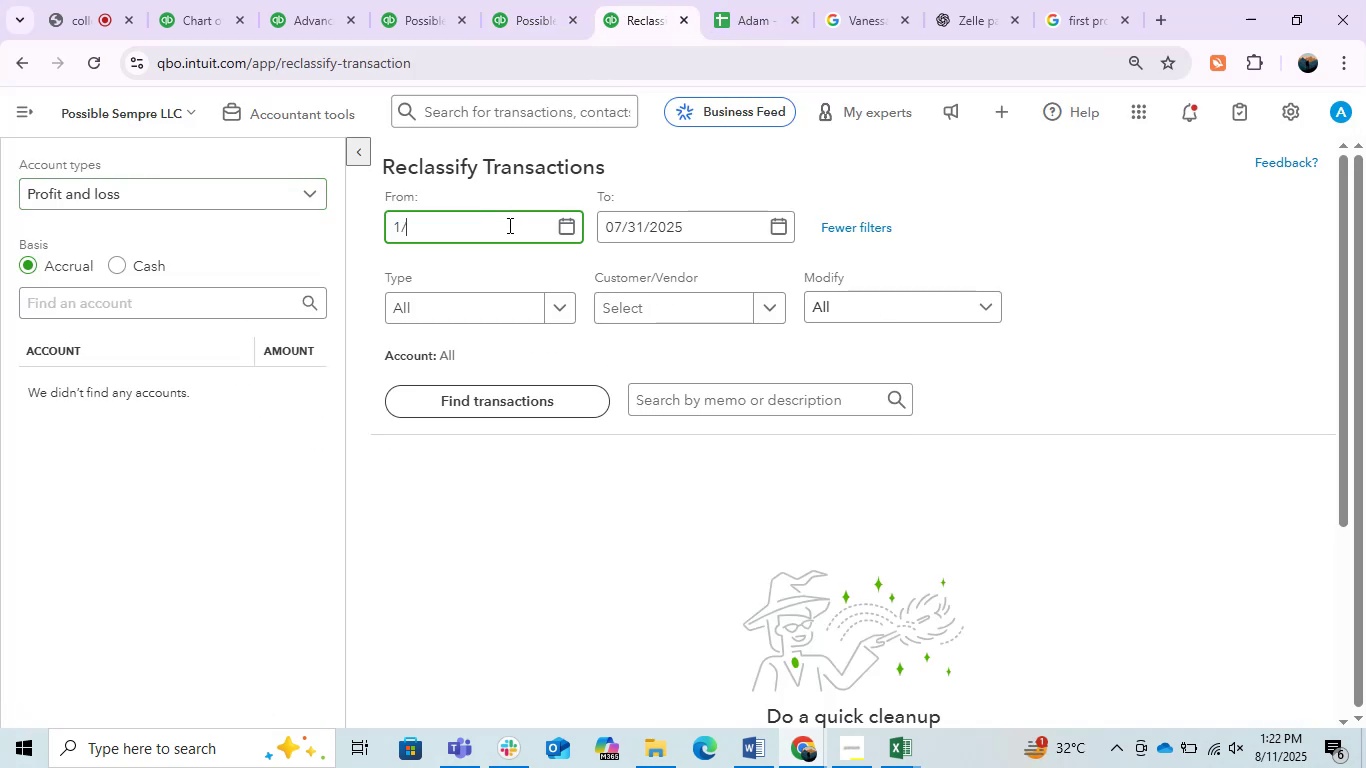 
key(Numpad4)
 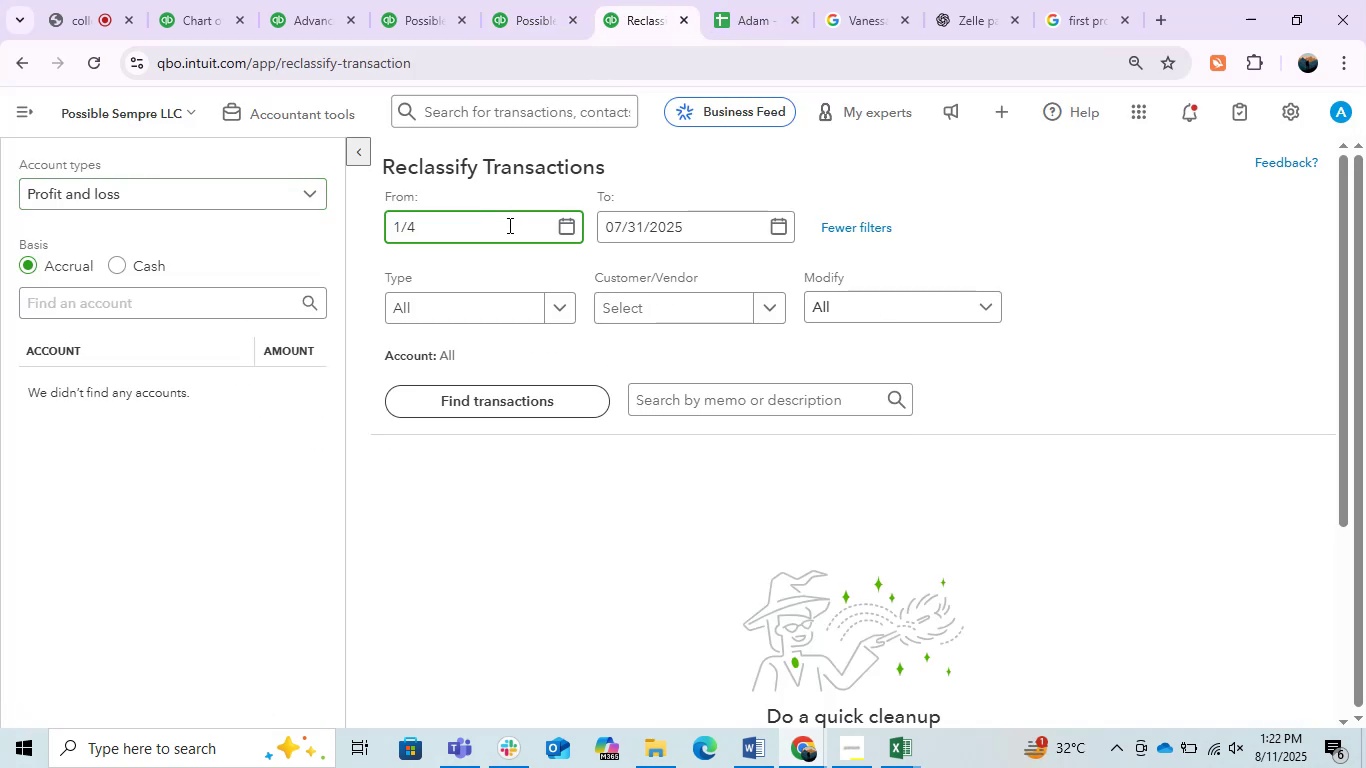 
key(NumpadDivide)
 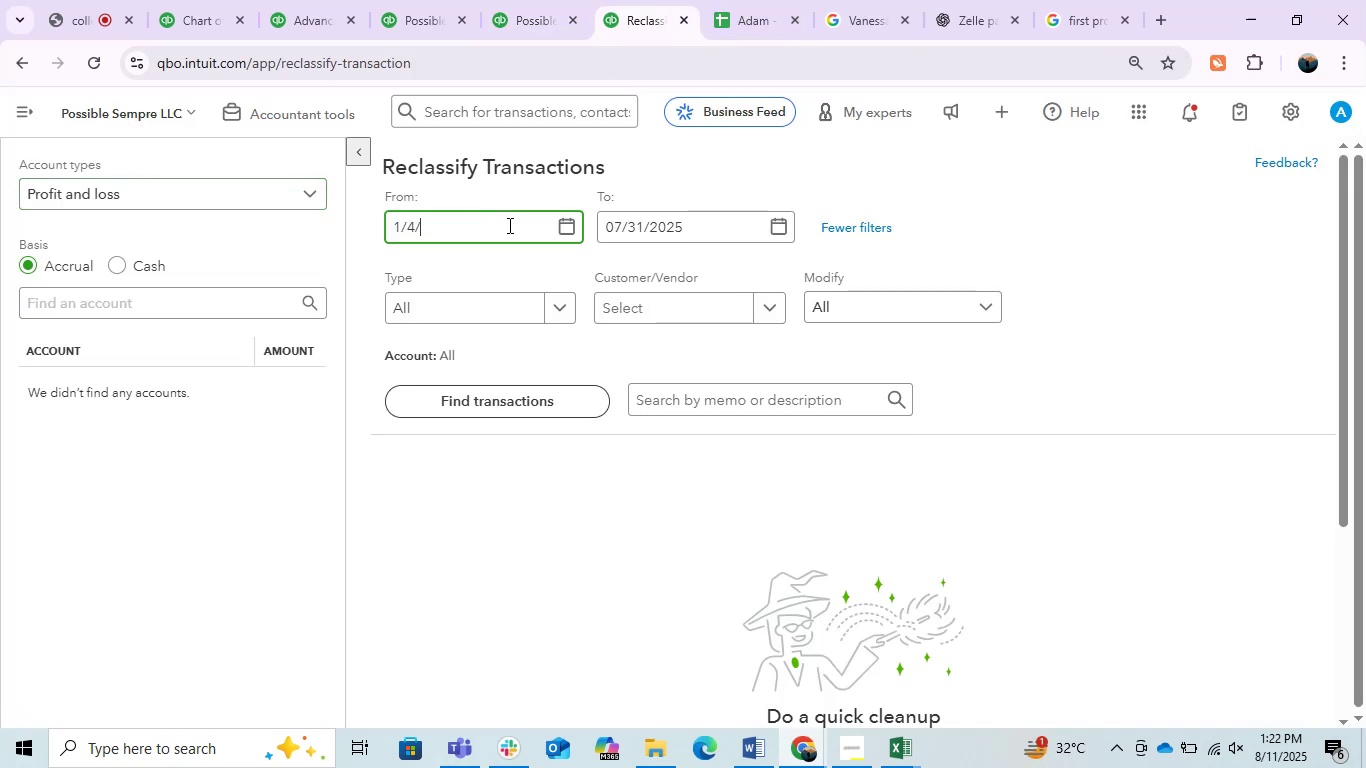 
key(Backspace)
 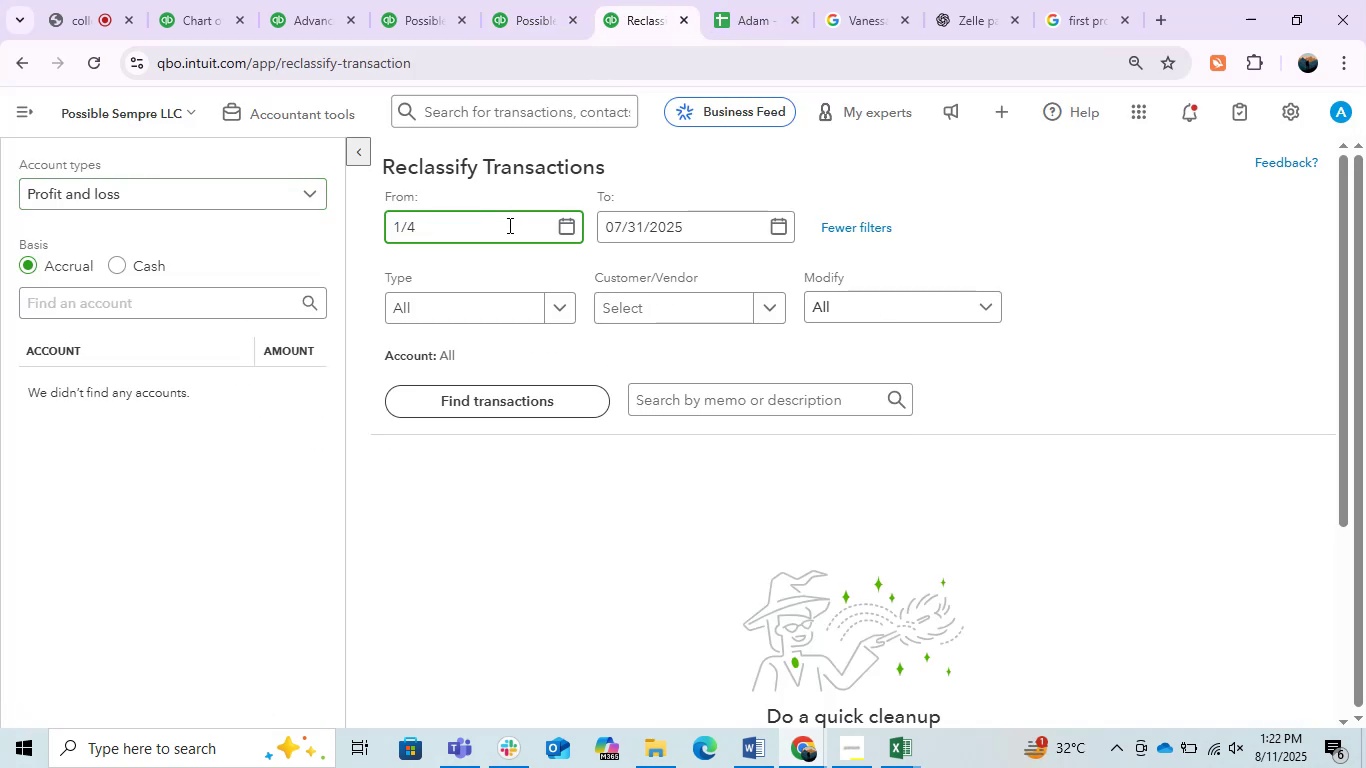 
key(Backspace)
 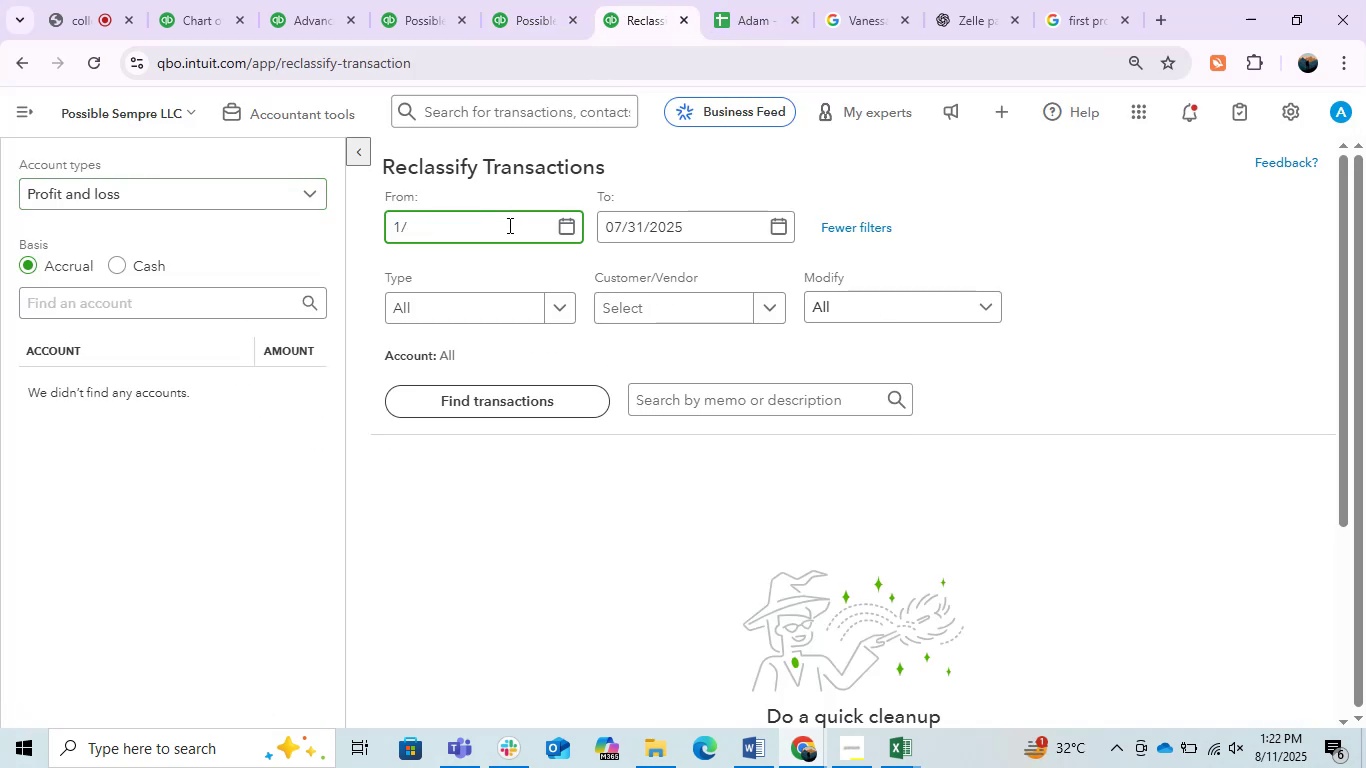 
key(Numpad1)
 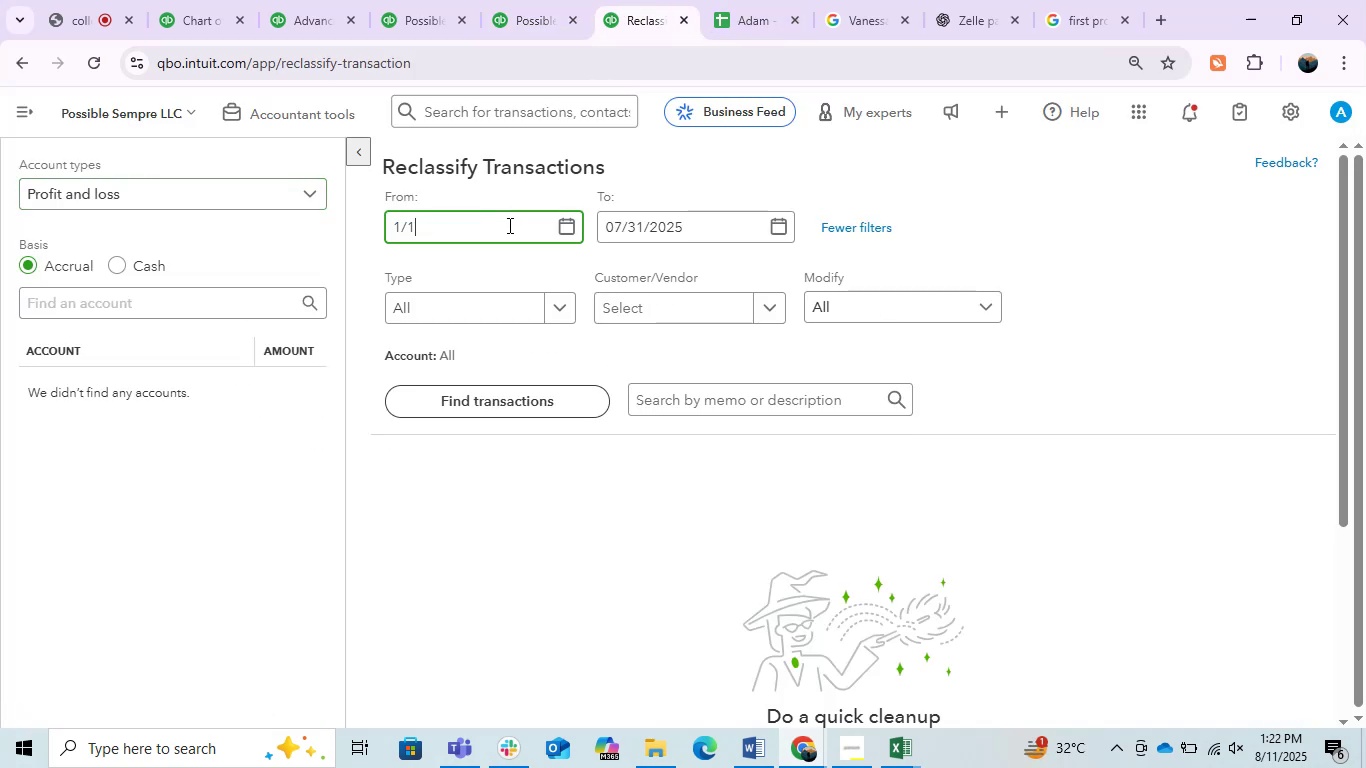 
key(NumpadDivide)
 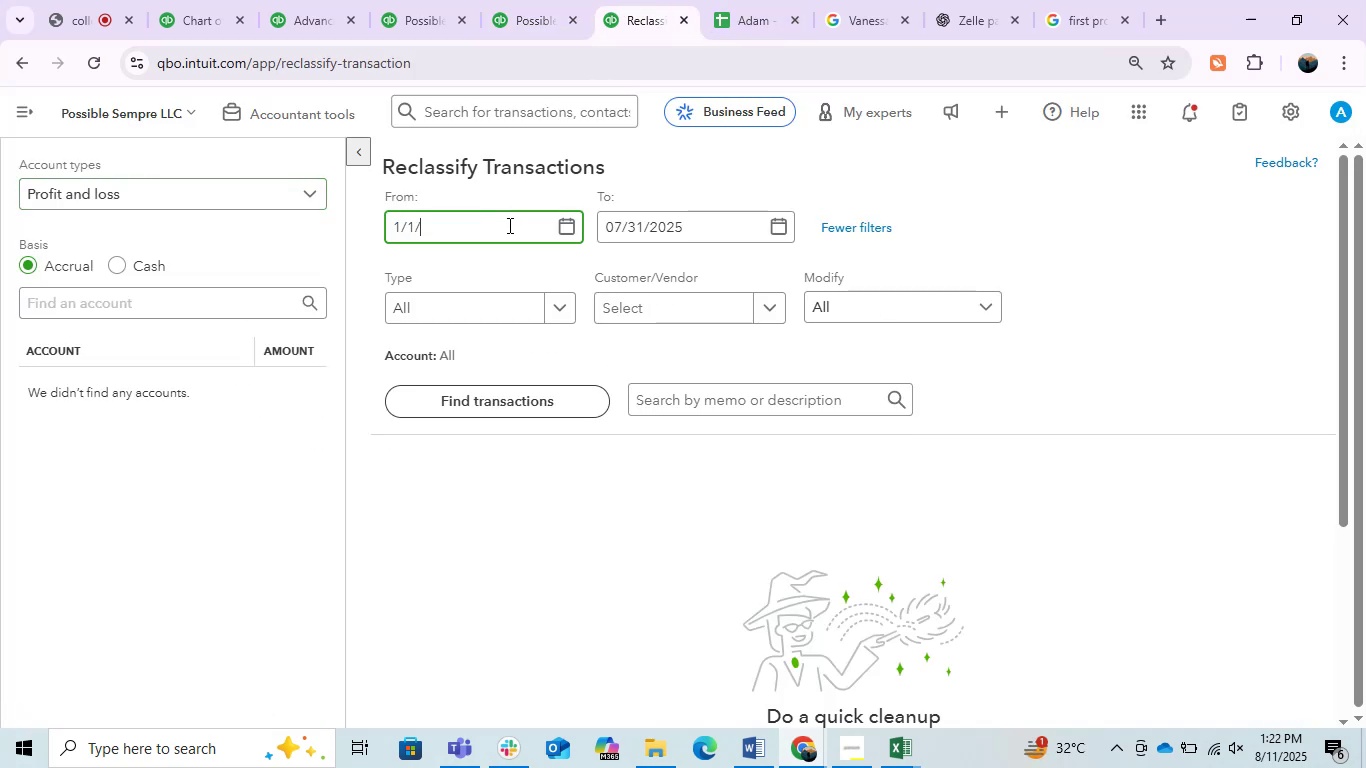 
key(Numpad2)
 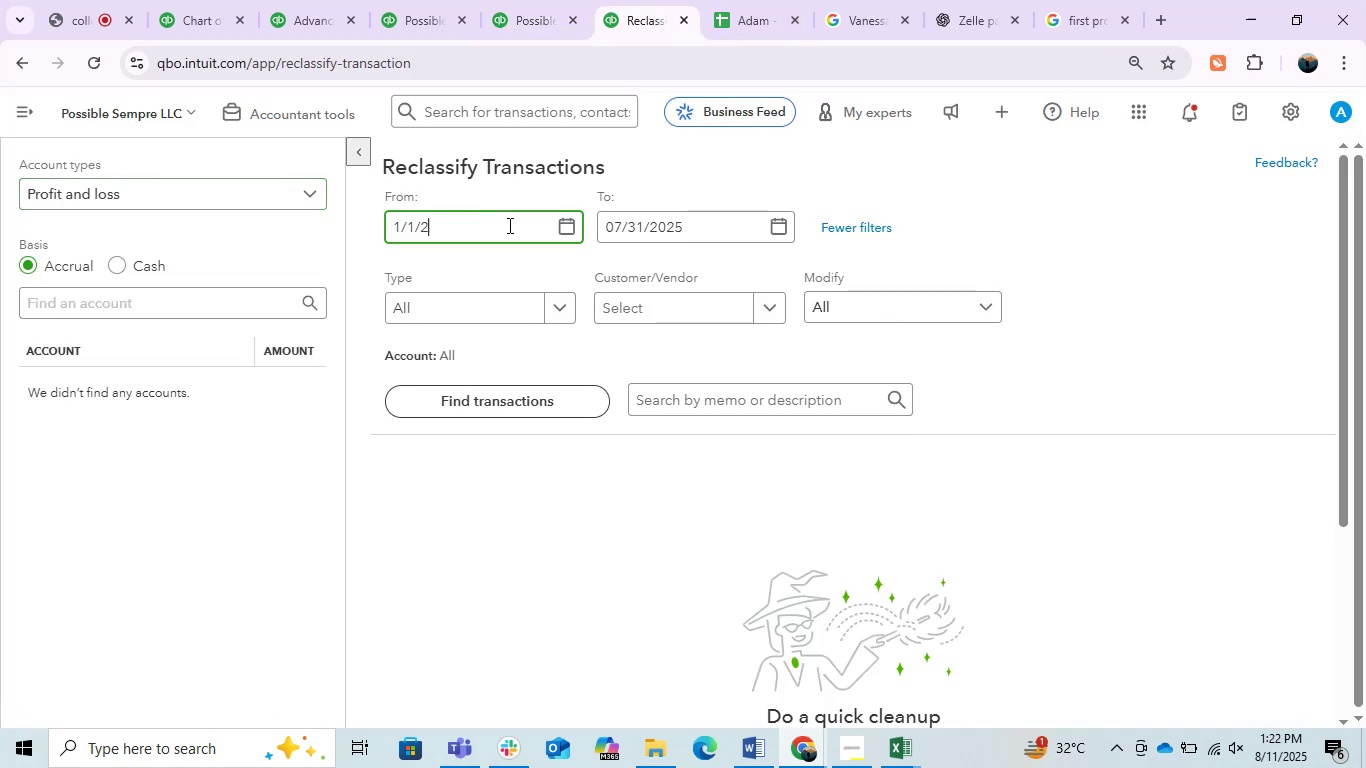 
key(Numpad0)
 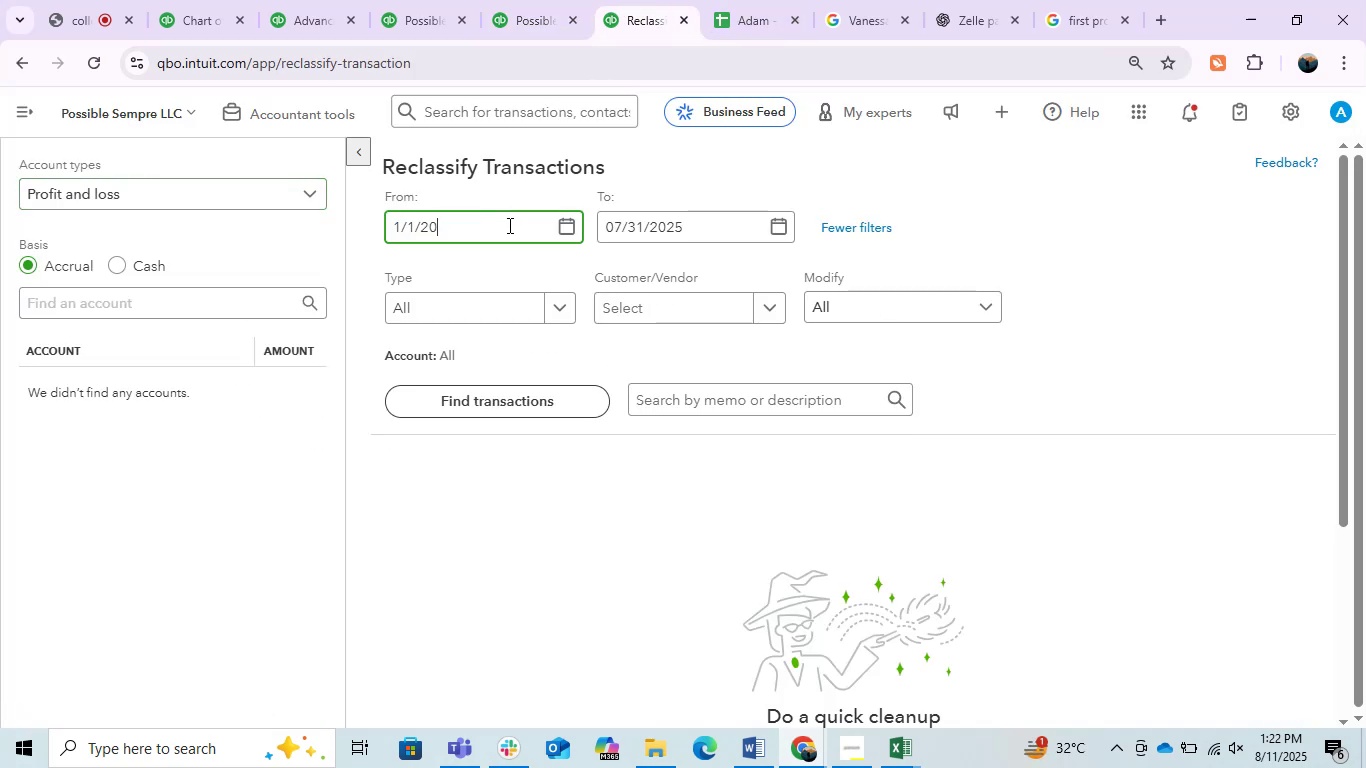 
key(Numpad2)
 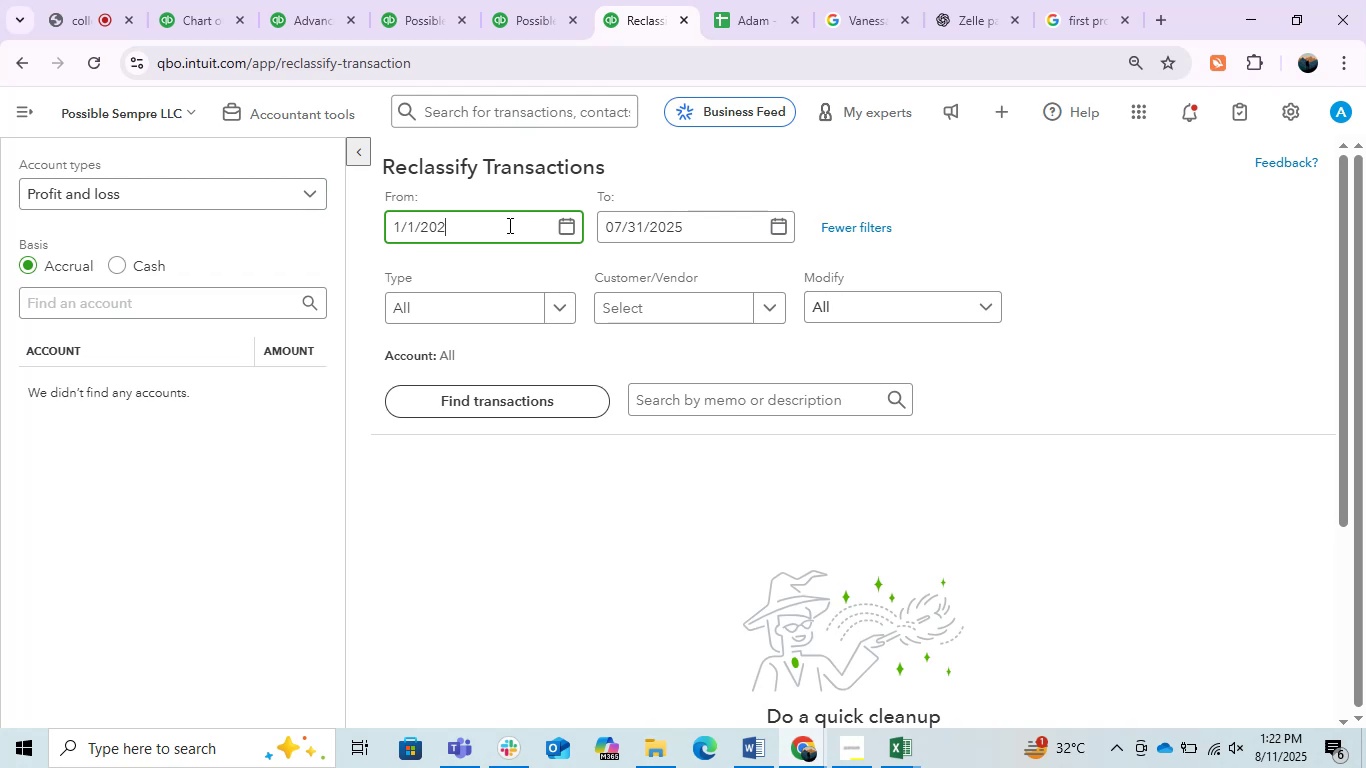 
key(Numpad4)
 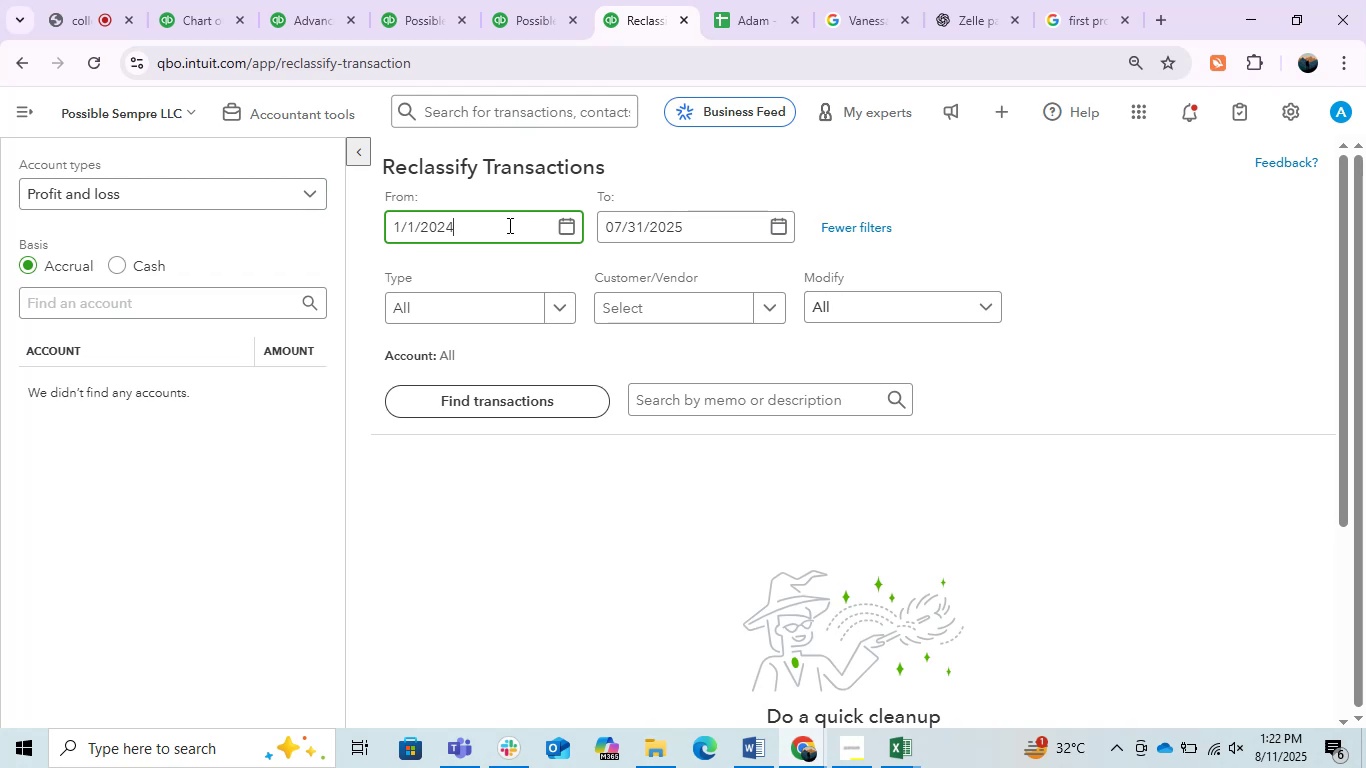 
key(Backspace)
 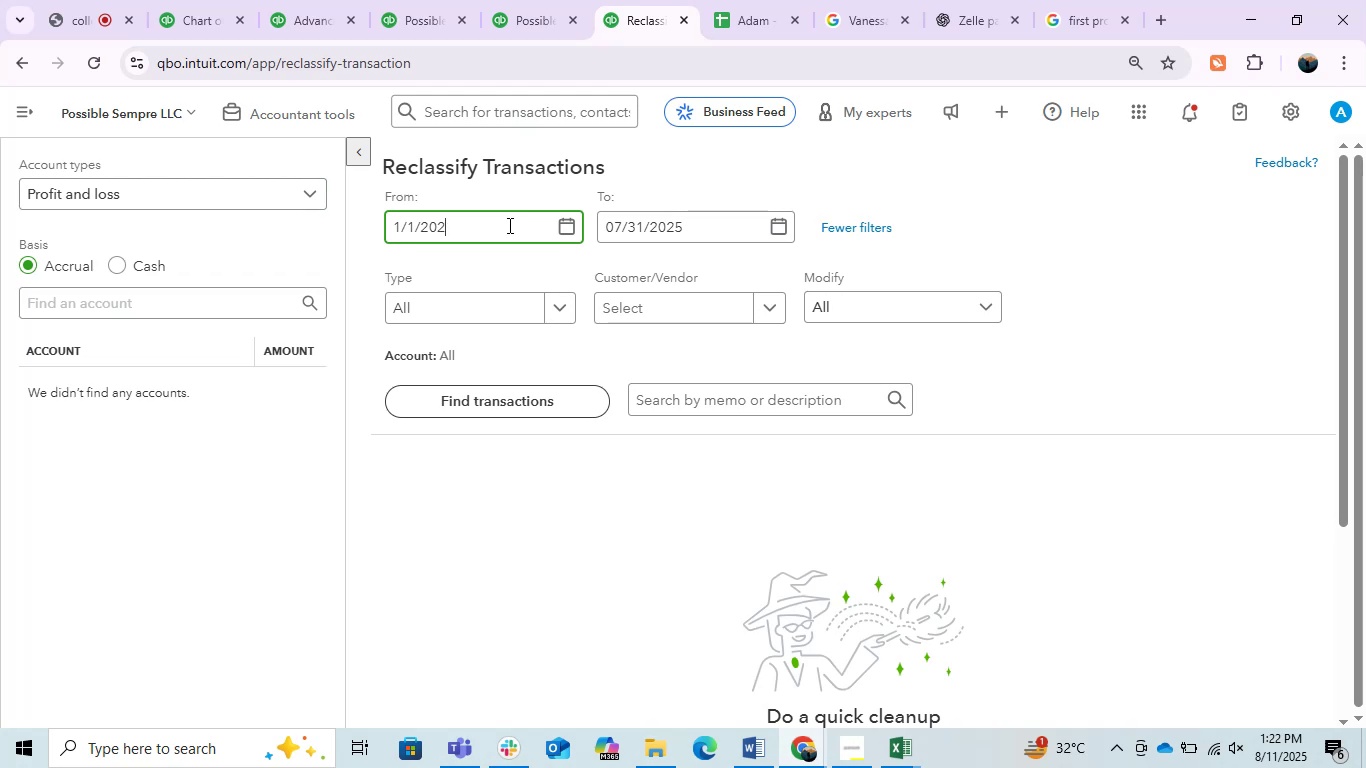 
key(Numpad4)
 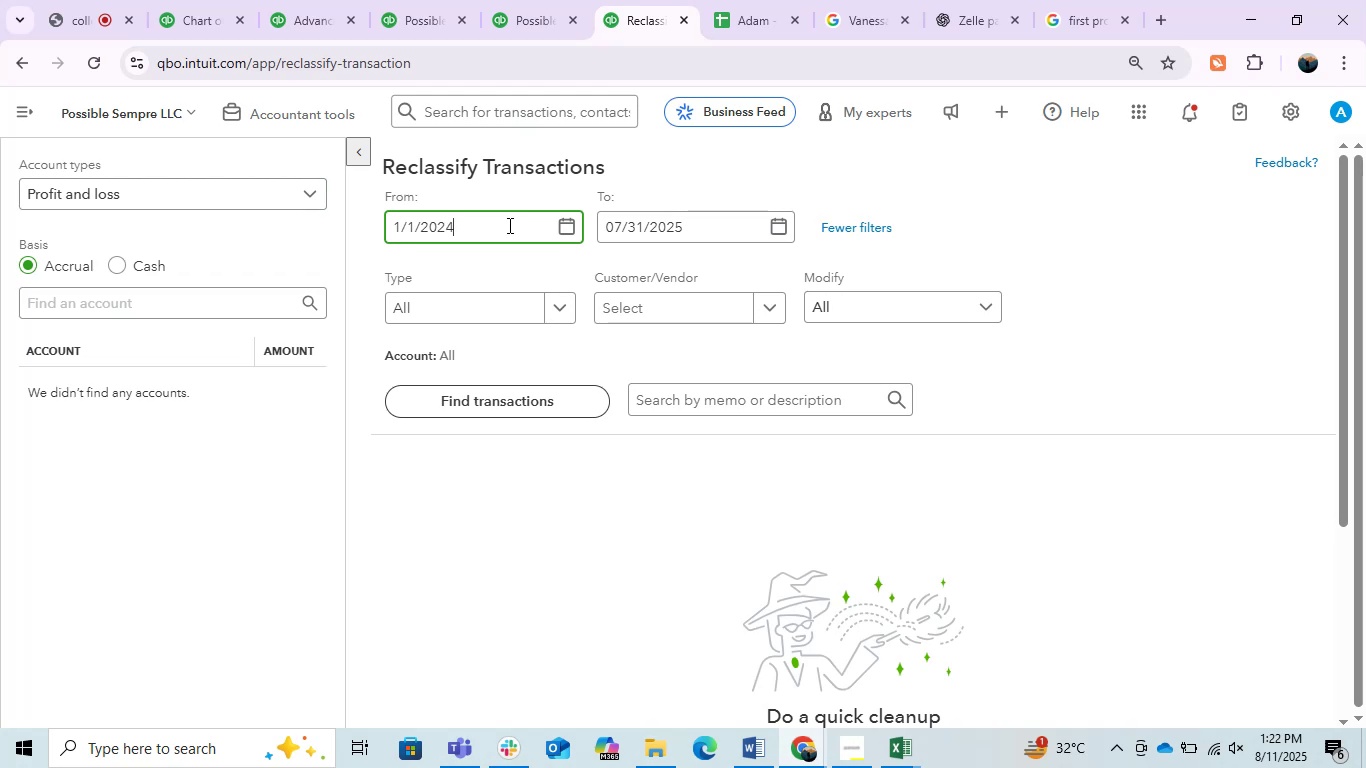 
key(Tab)
 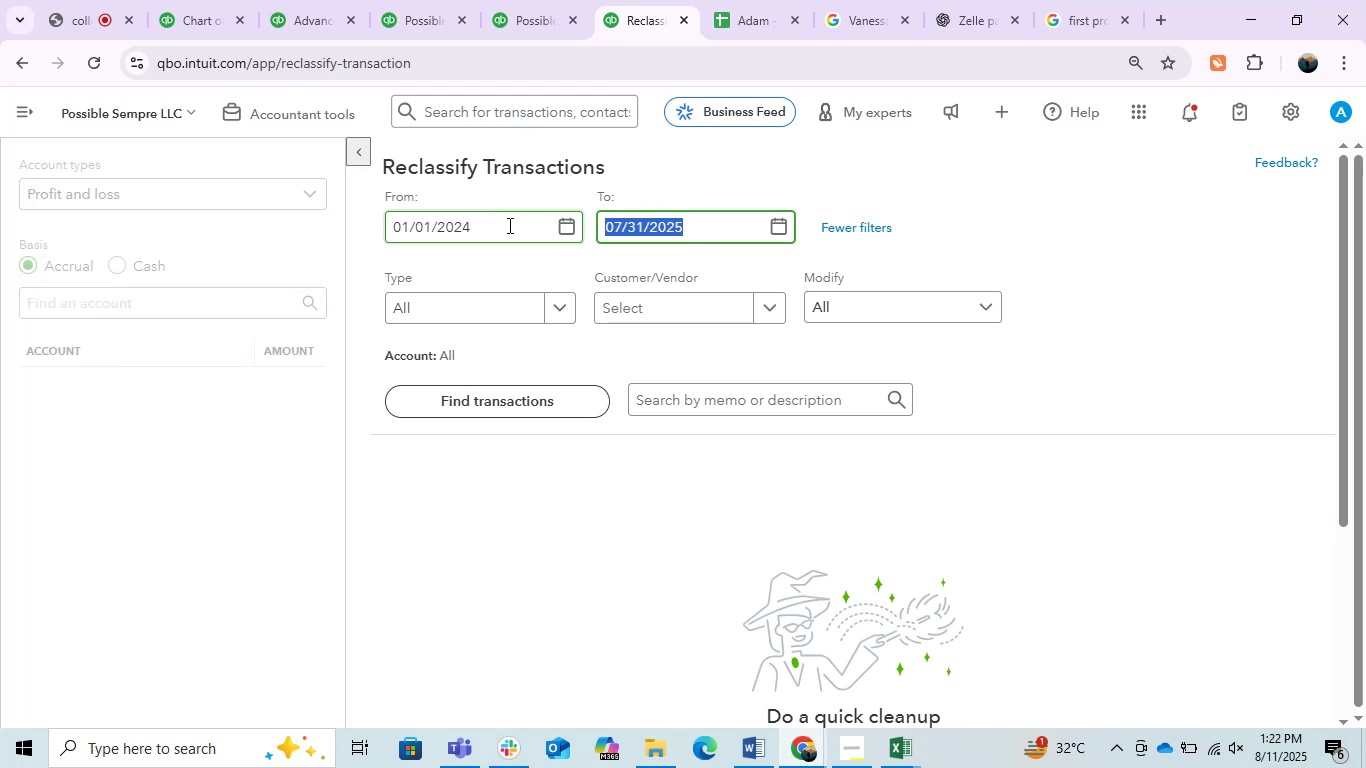 
key(Numpad1)
 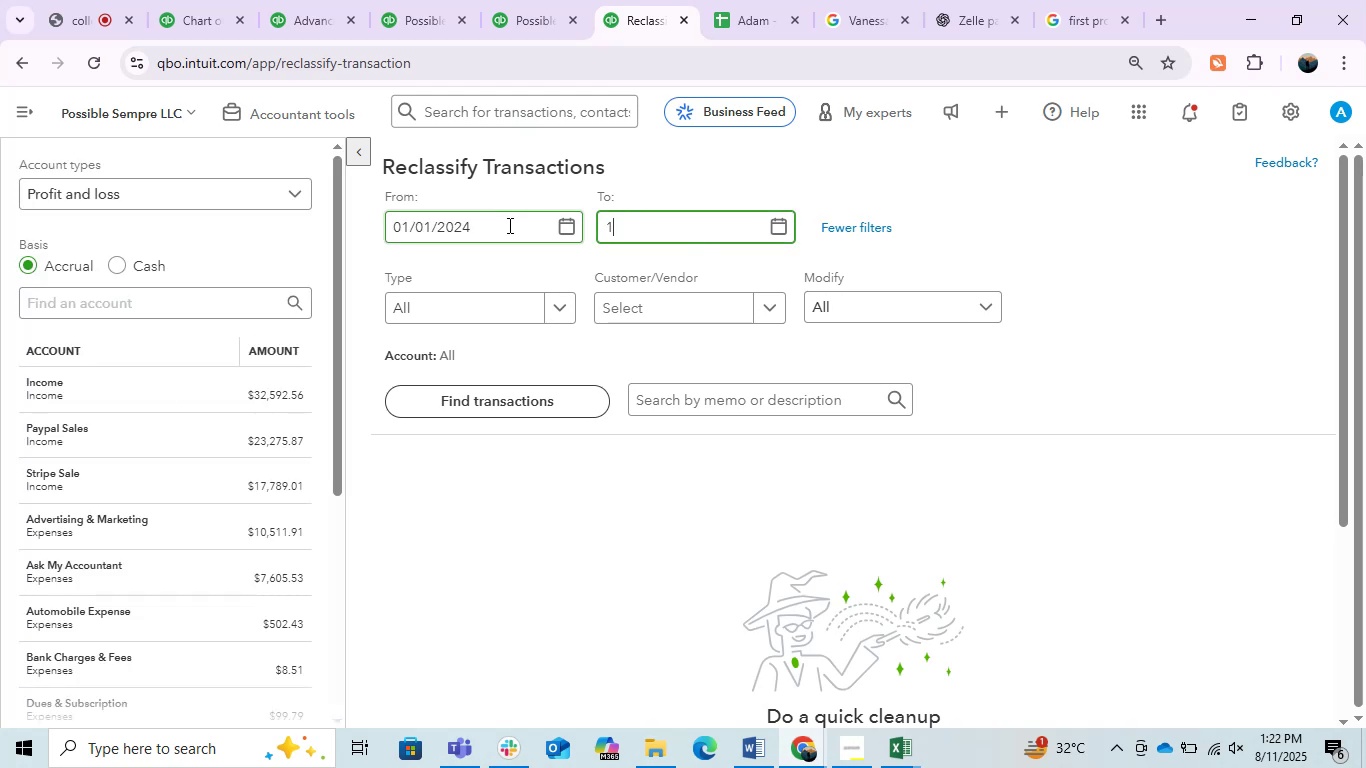 
key(Numpad2)
 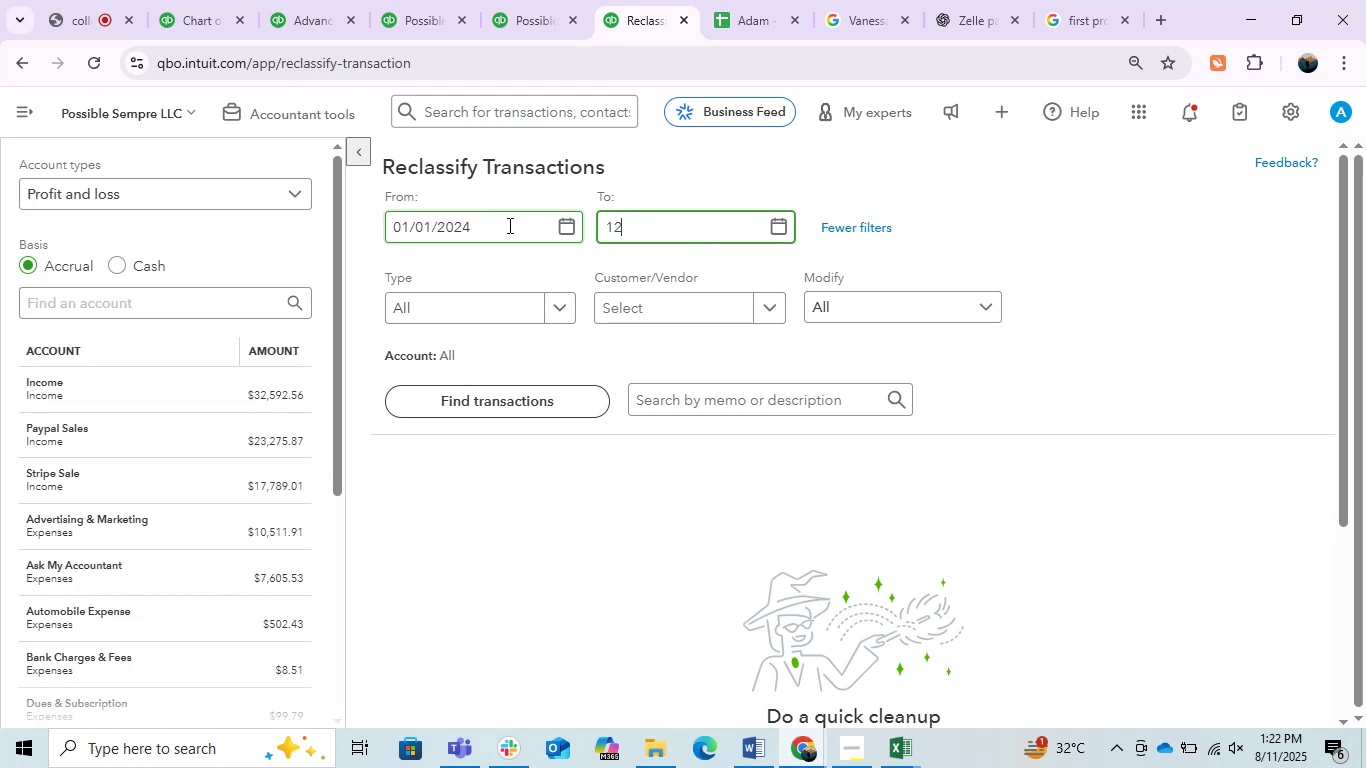 
key(NumpadDivide)
 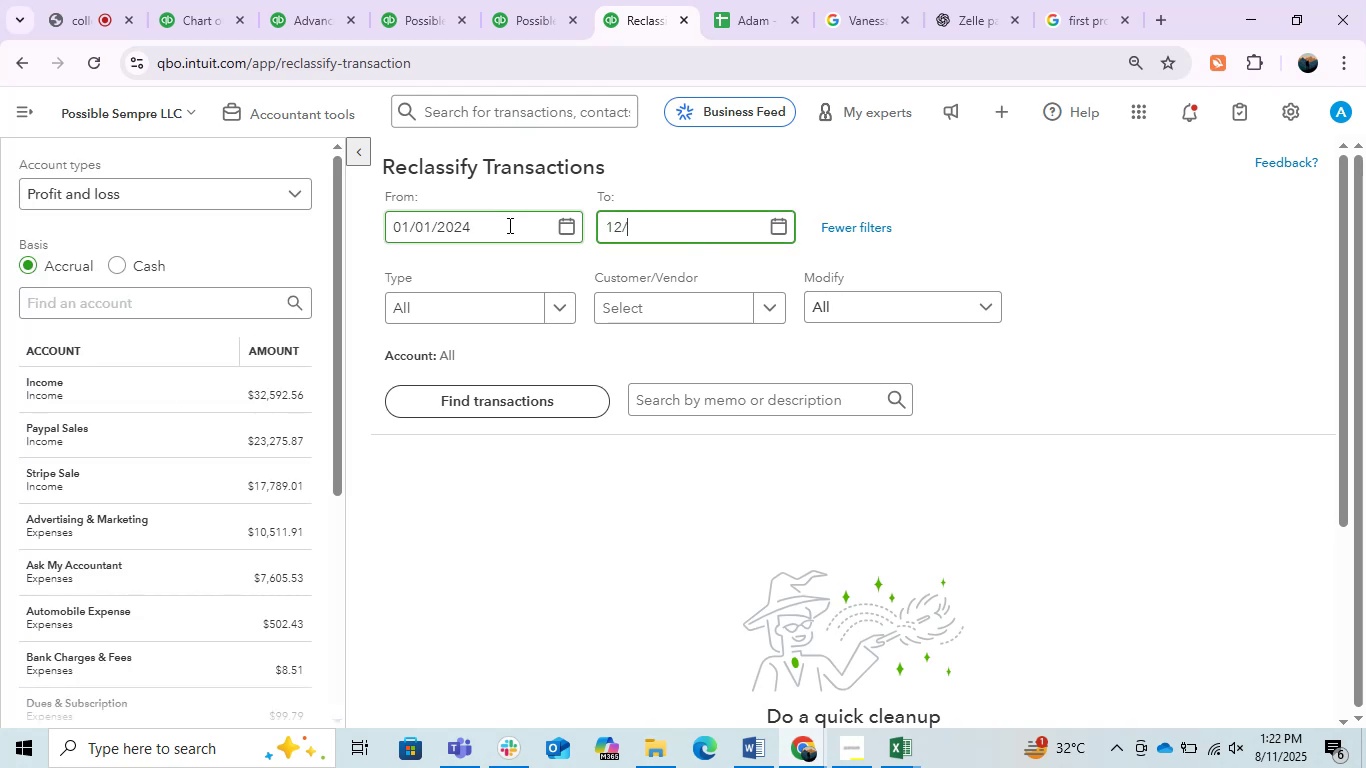 
key(Numpad3)
 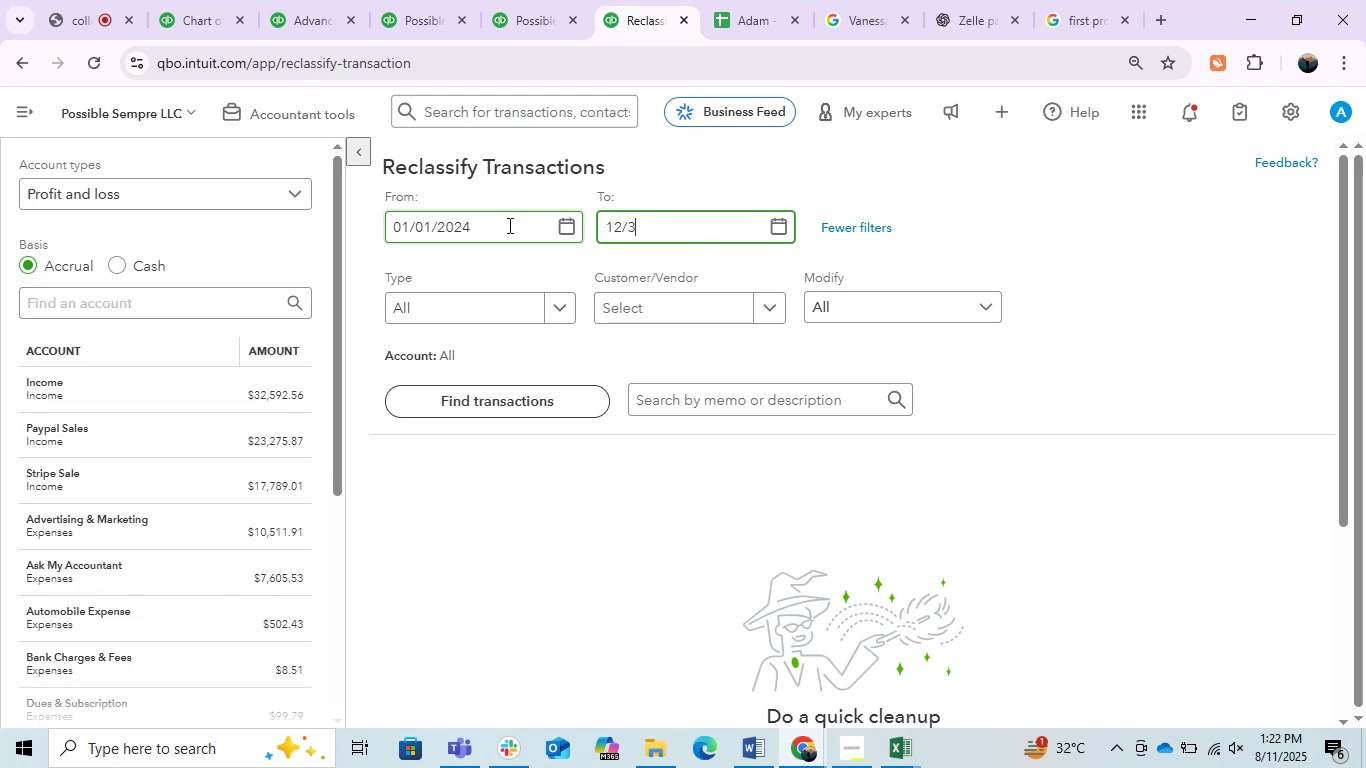 
key(Numpad1)
 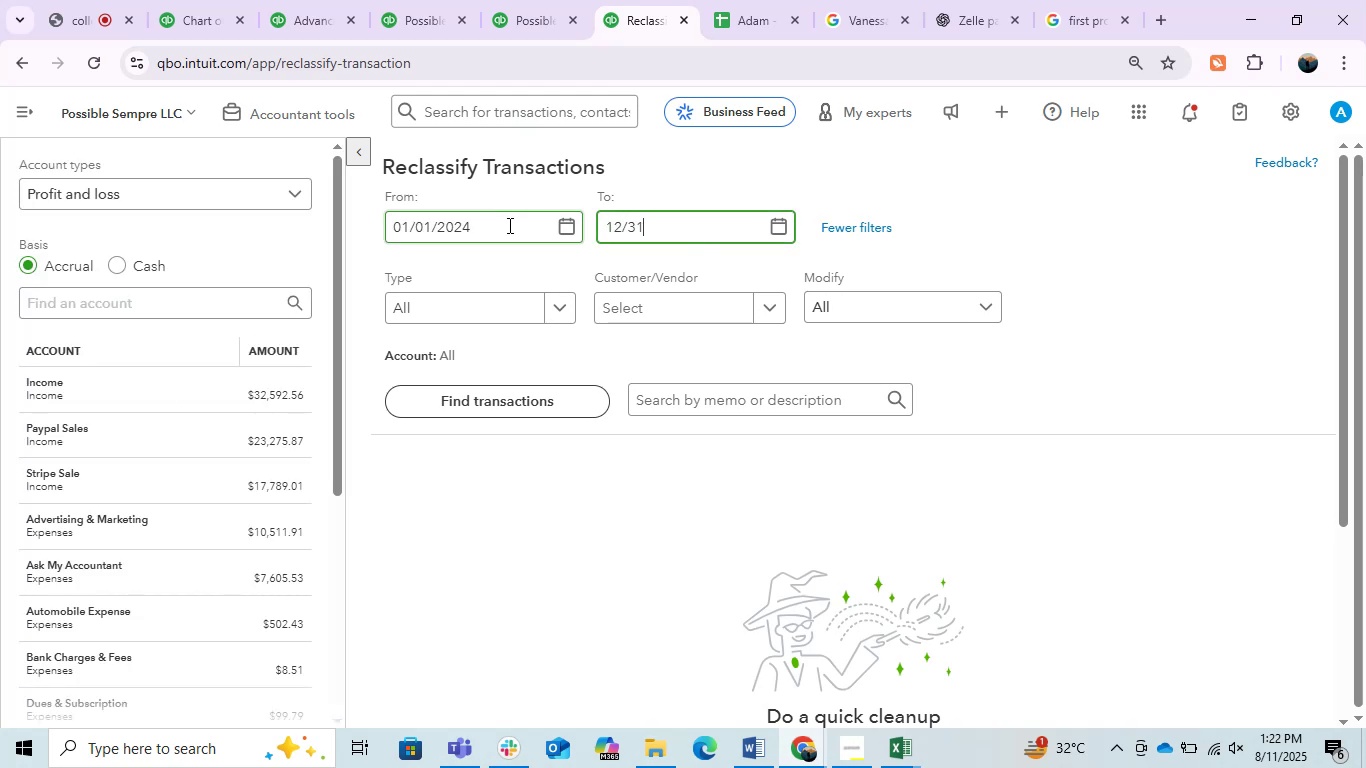 
key(NumpadDivide)
 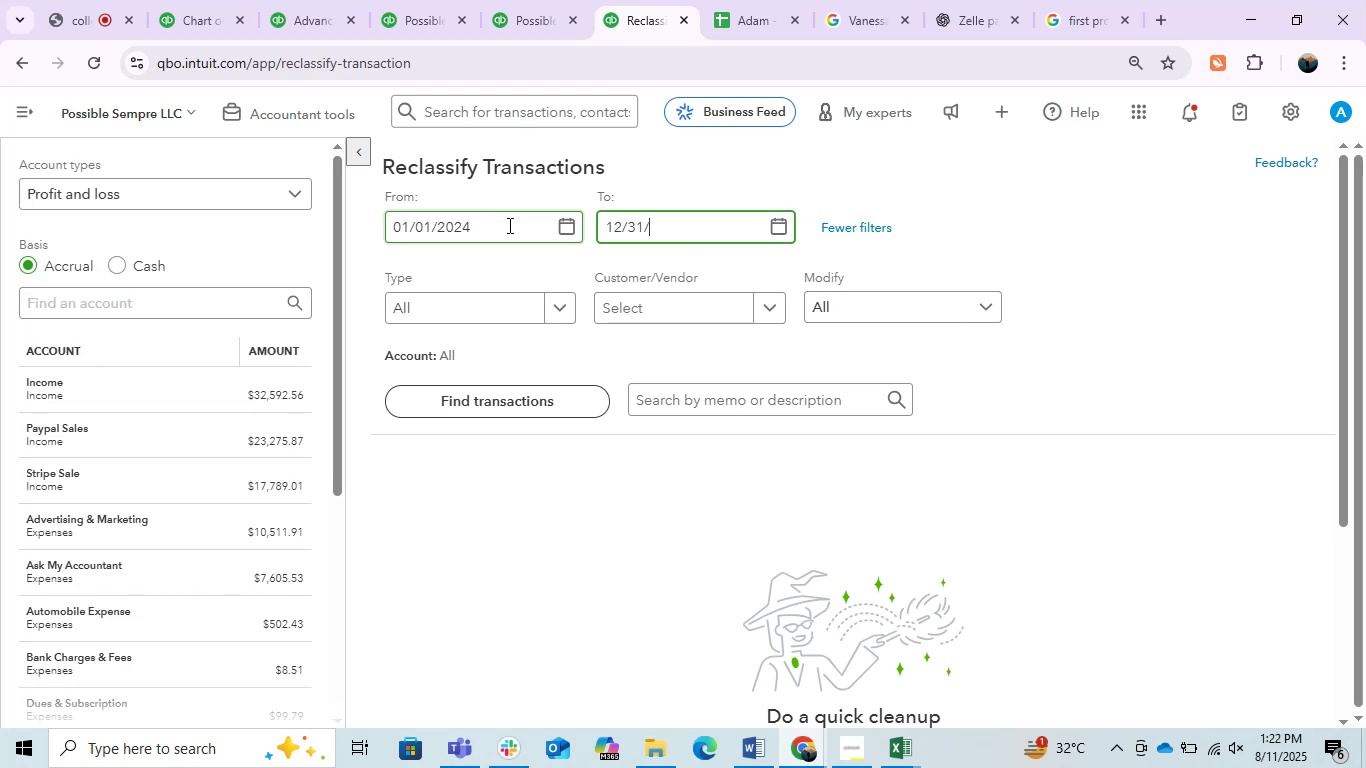 
key(Numpad2)
 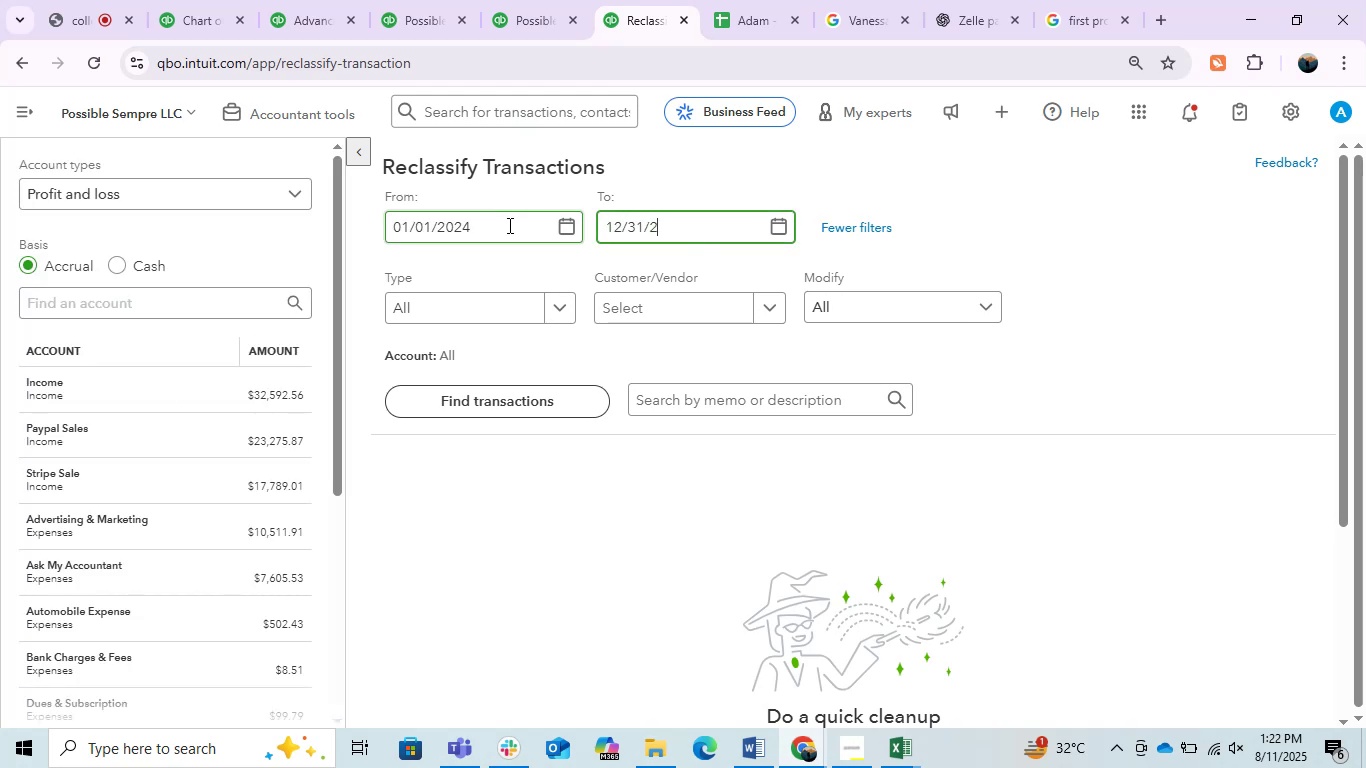 
key(Numpad4)
 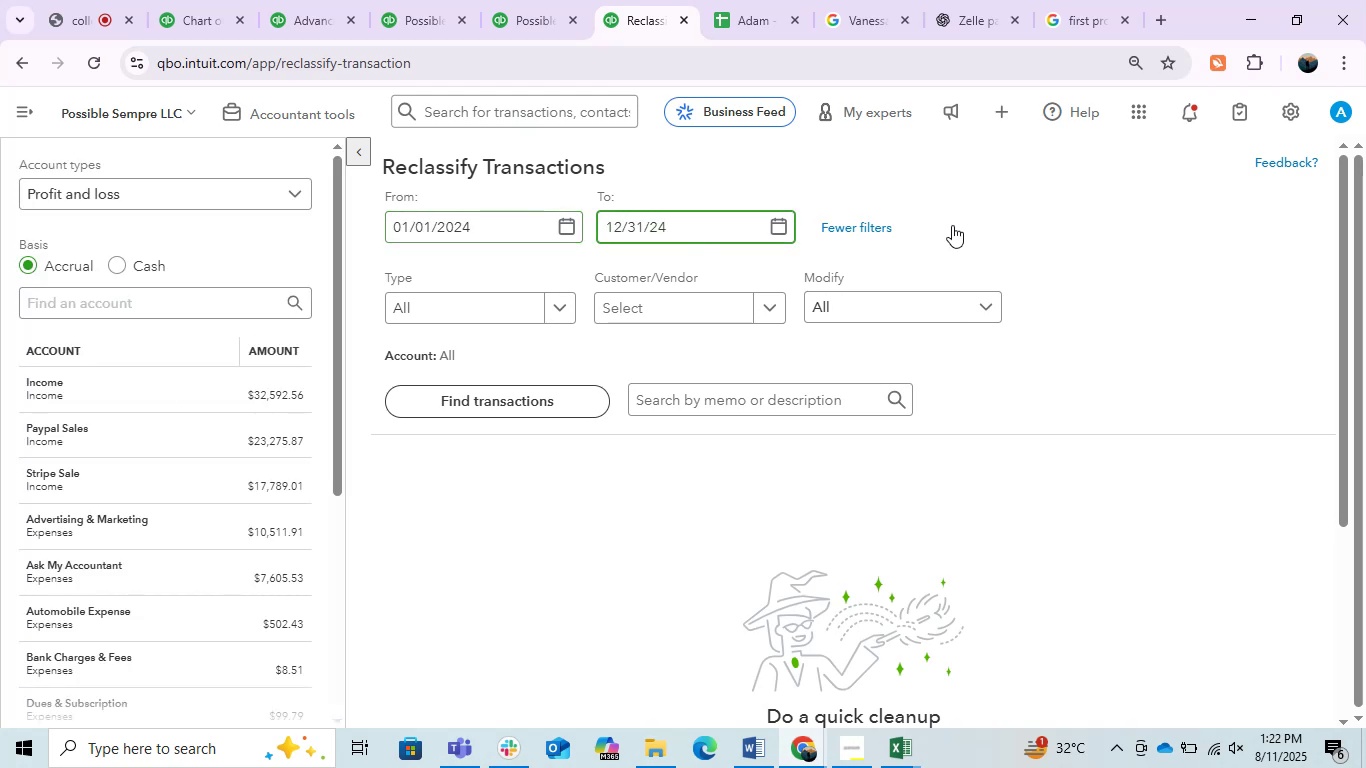 
left_click([1177, 240])
 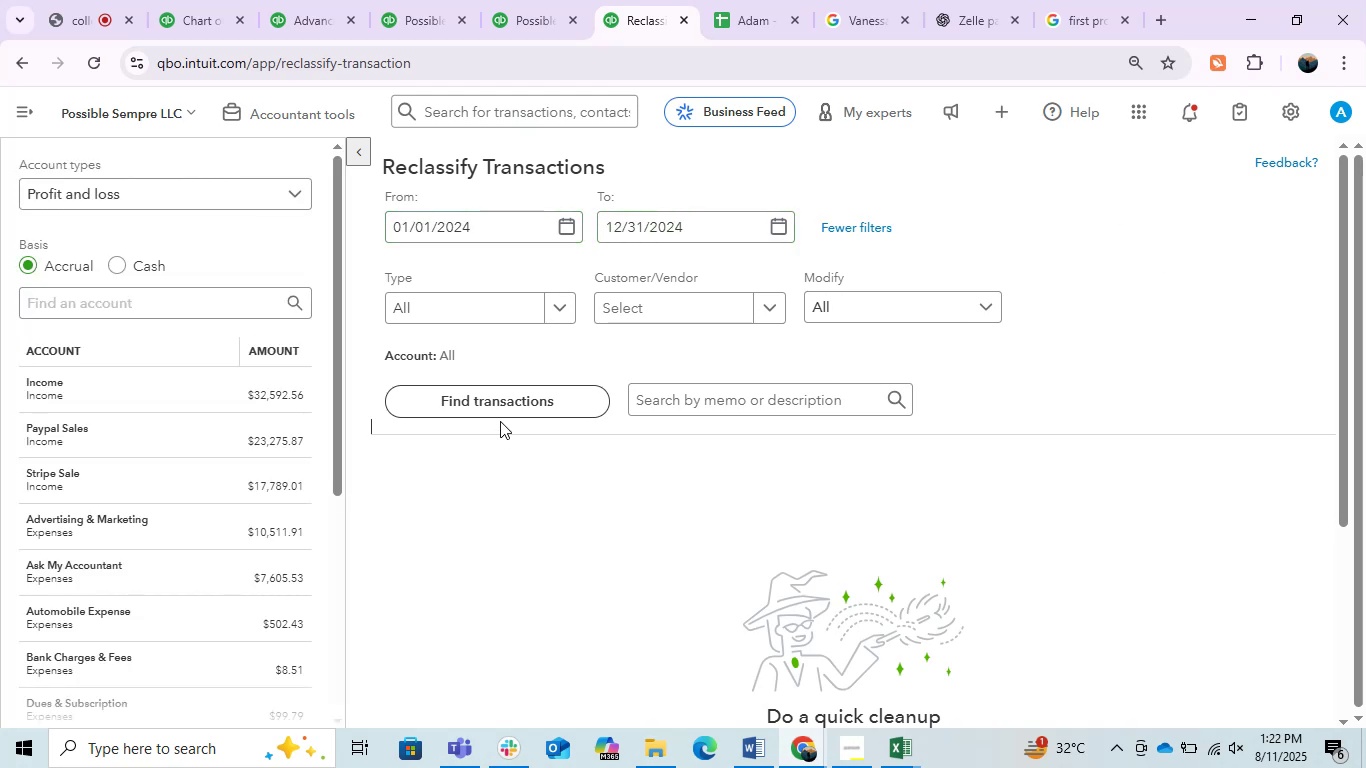 
double_click([500, 418])
 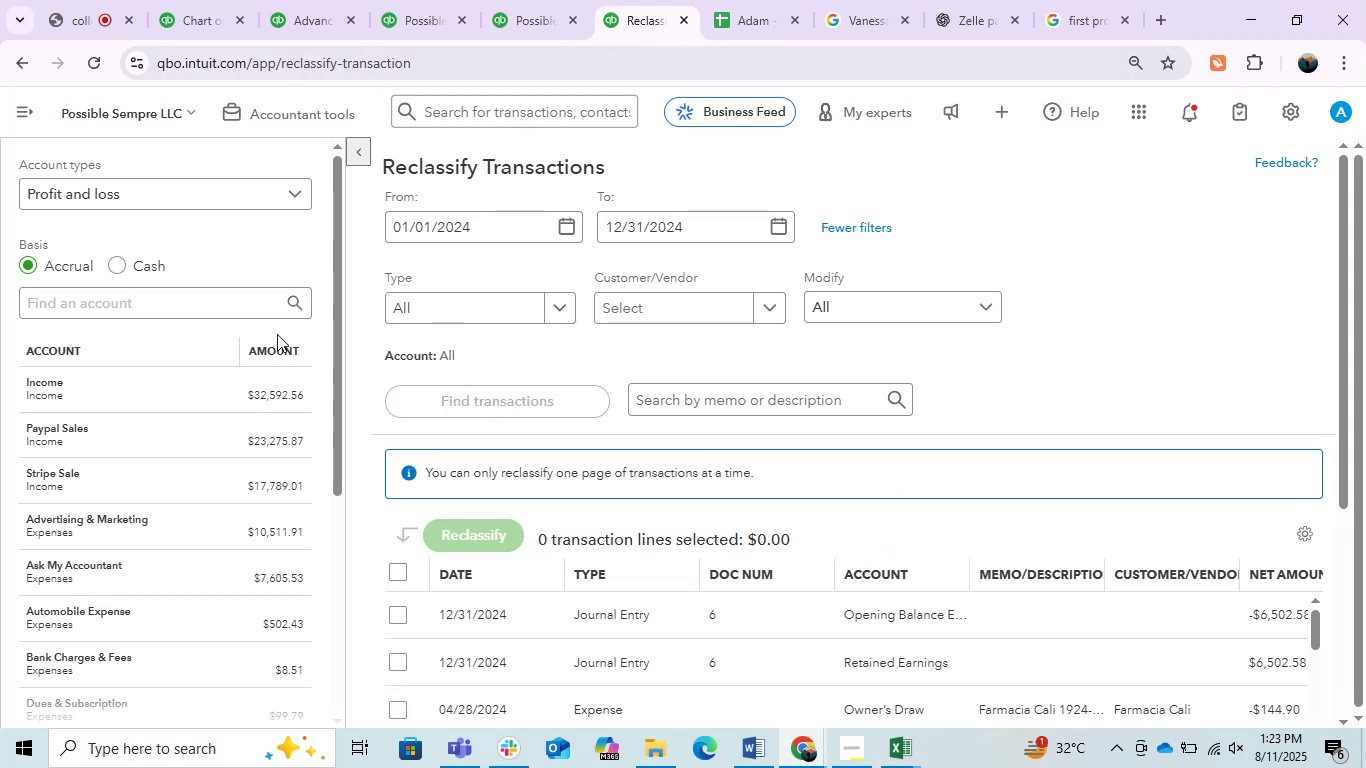 
wait(6.56)
 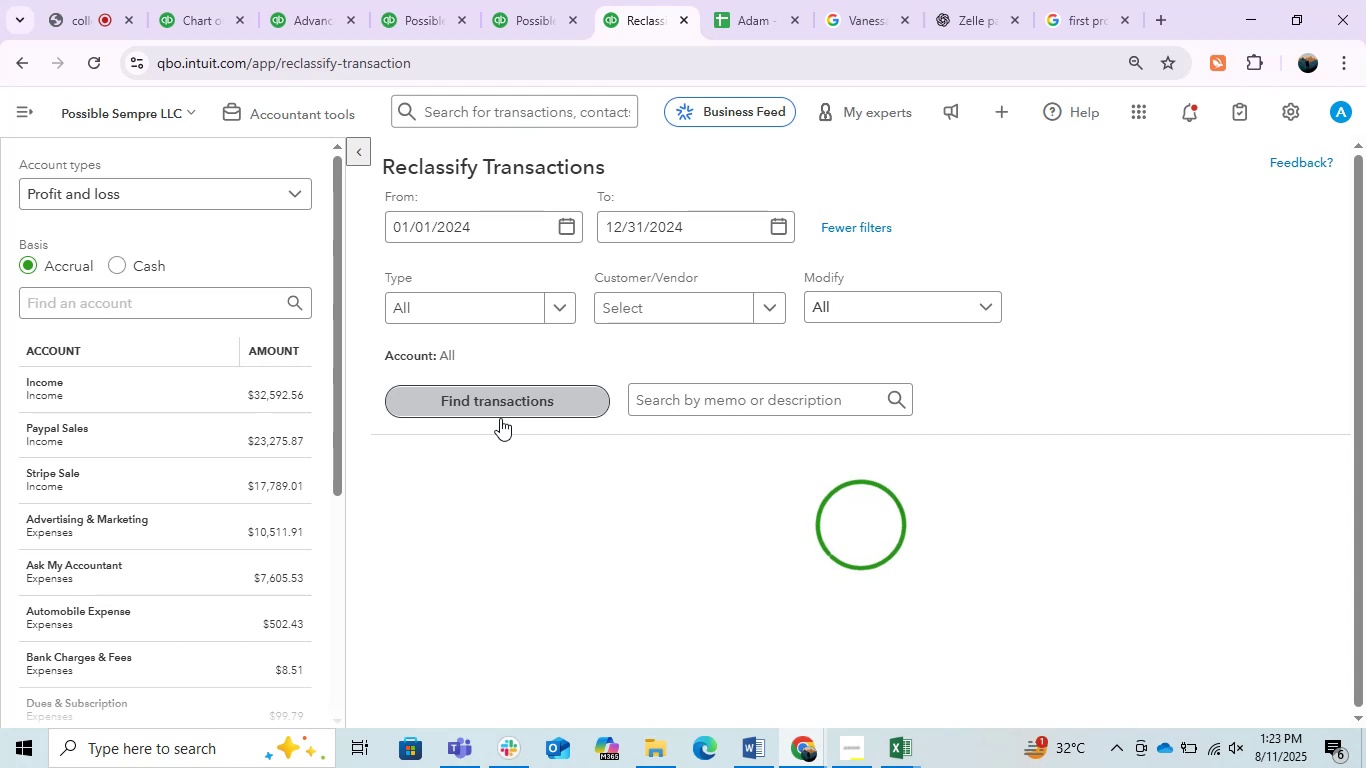 
left_click([166, 583])
 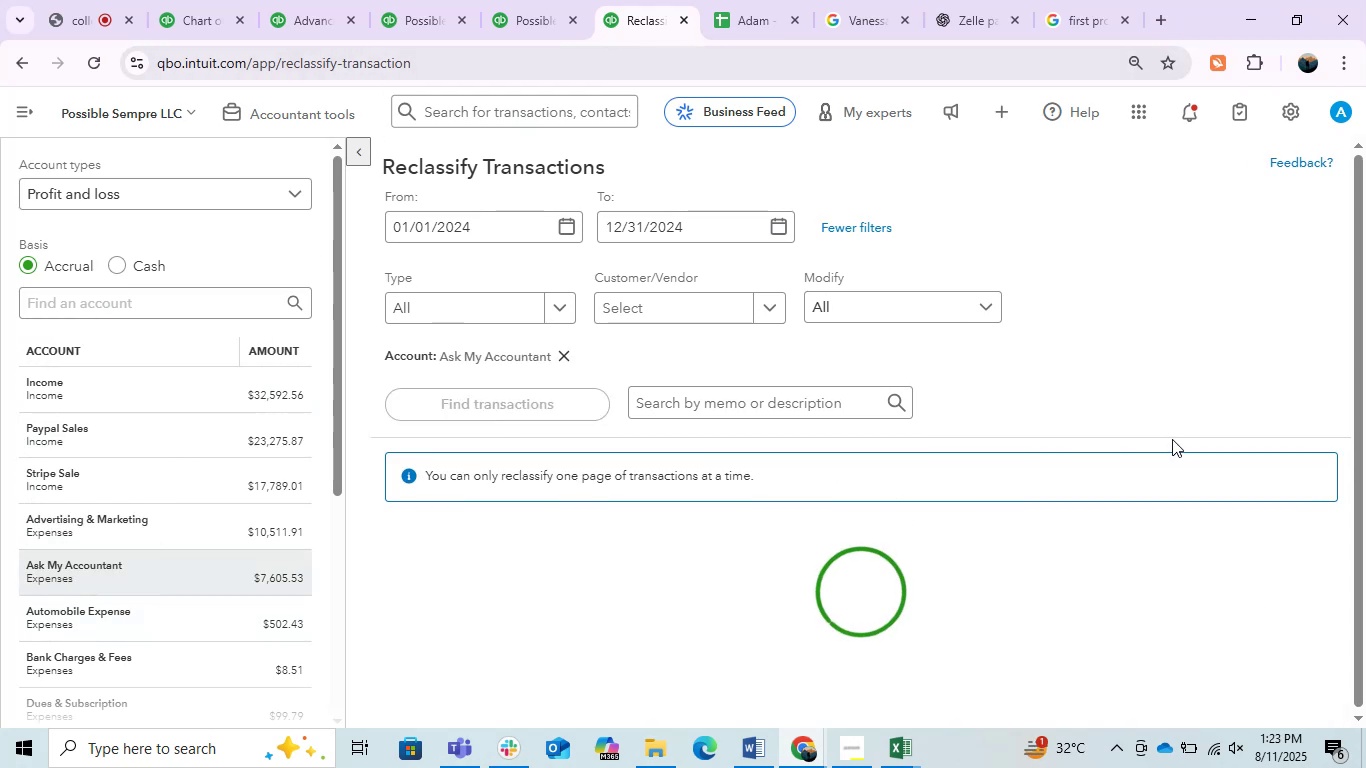 
scroll: coordinate [793, 475], scroll_direction: down, amount: 14.0
 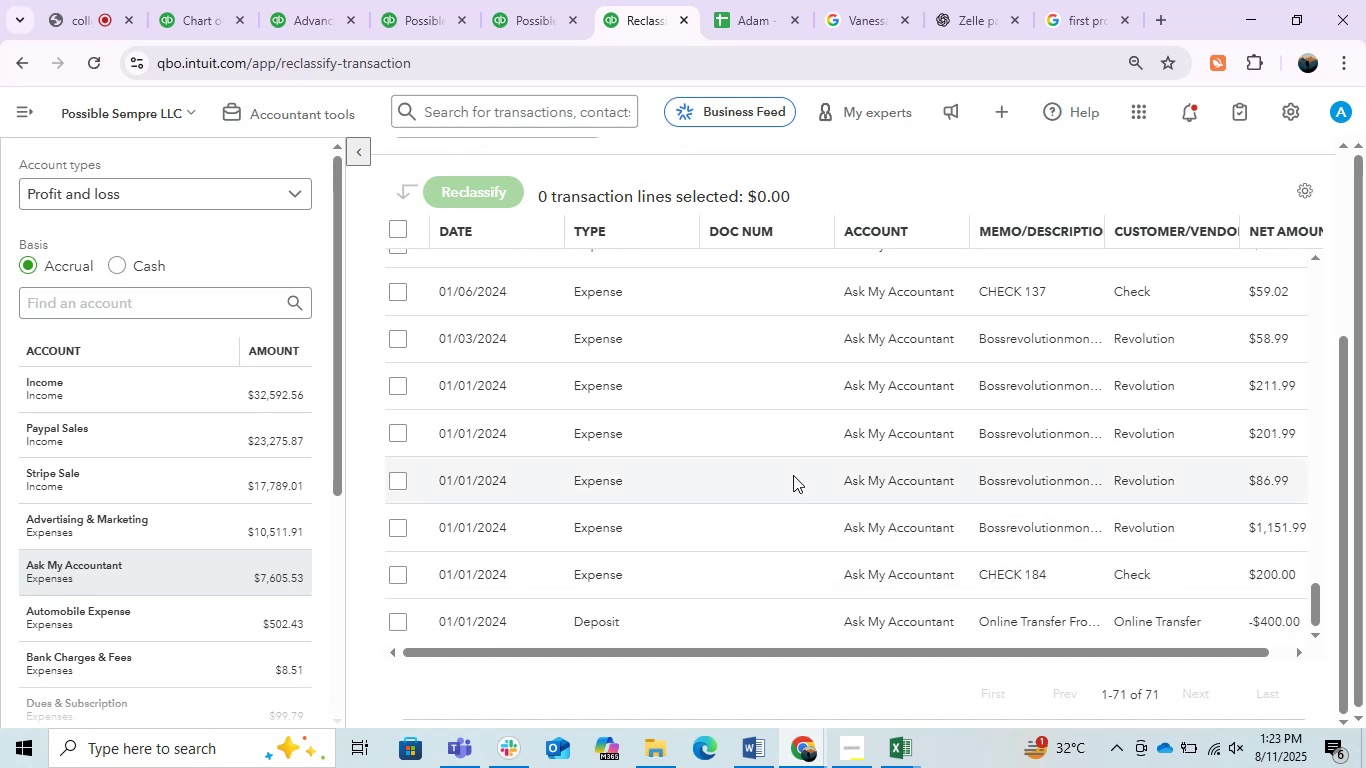 
scroll: coordinate [793, 475], scroll_direction: up, amount: 3.0
 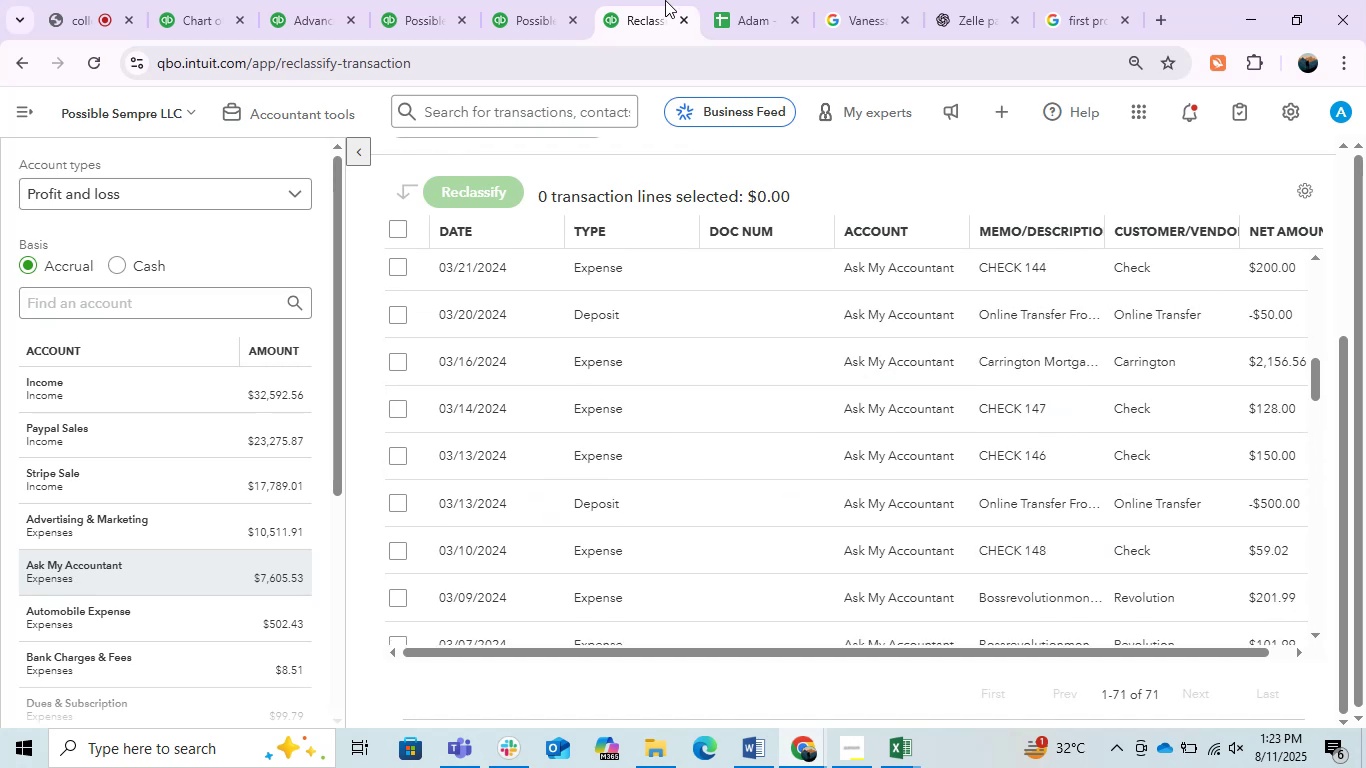 
left_click([546, 0])
 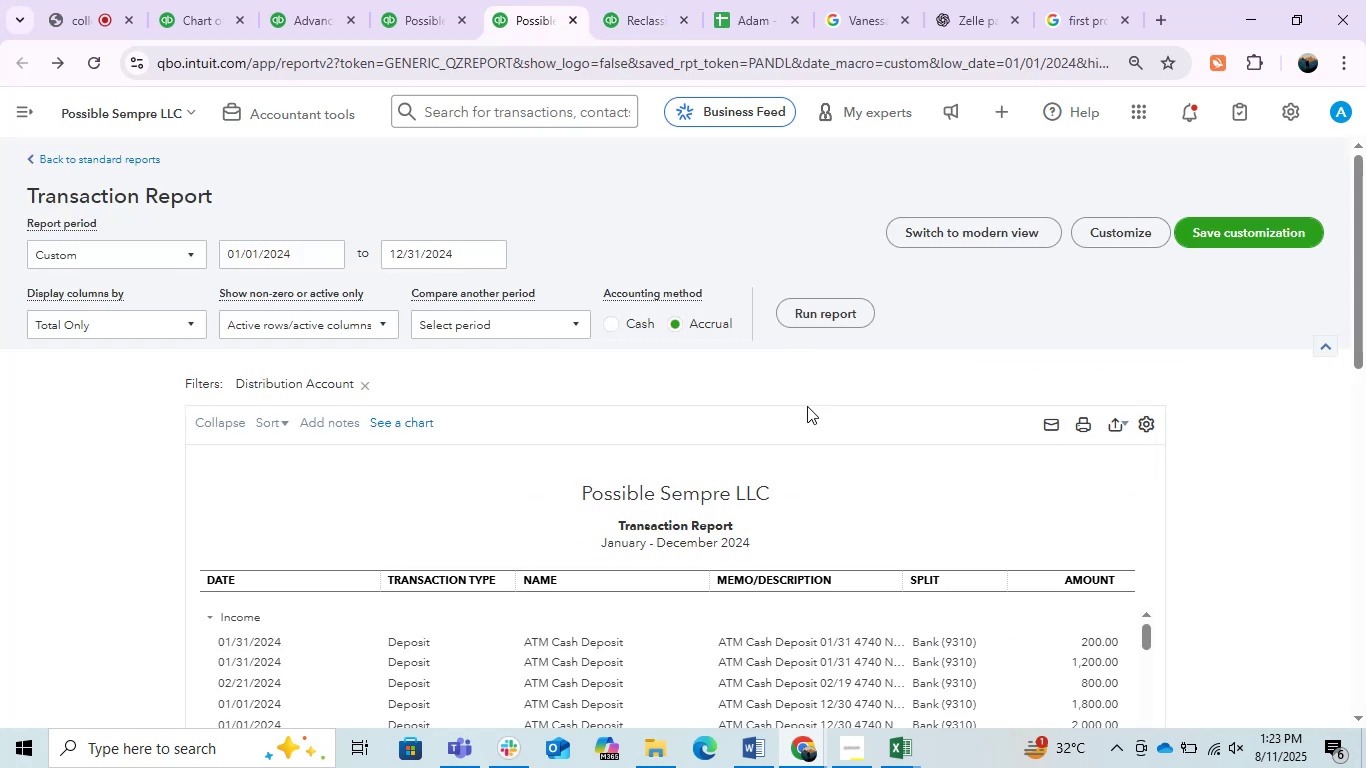 
scroll: coordinate [821, 463], scroll_direction: down, amount: 1.0
 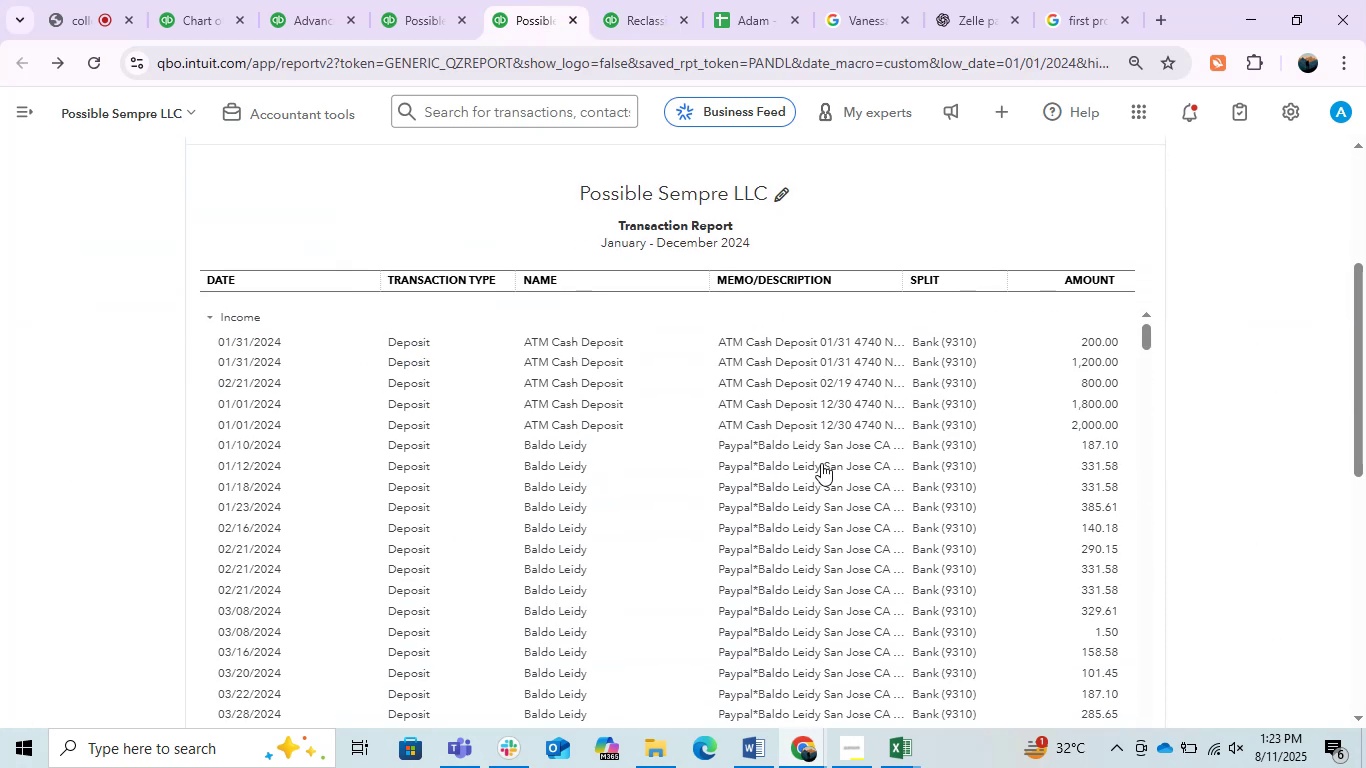 
scroll: coordinate [821, 463], scroll_direction: up, amount: 1.0
 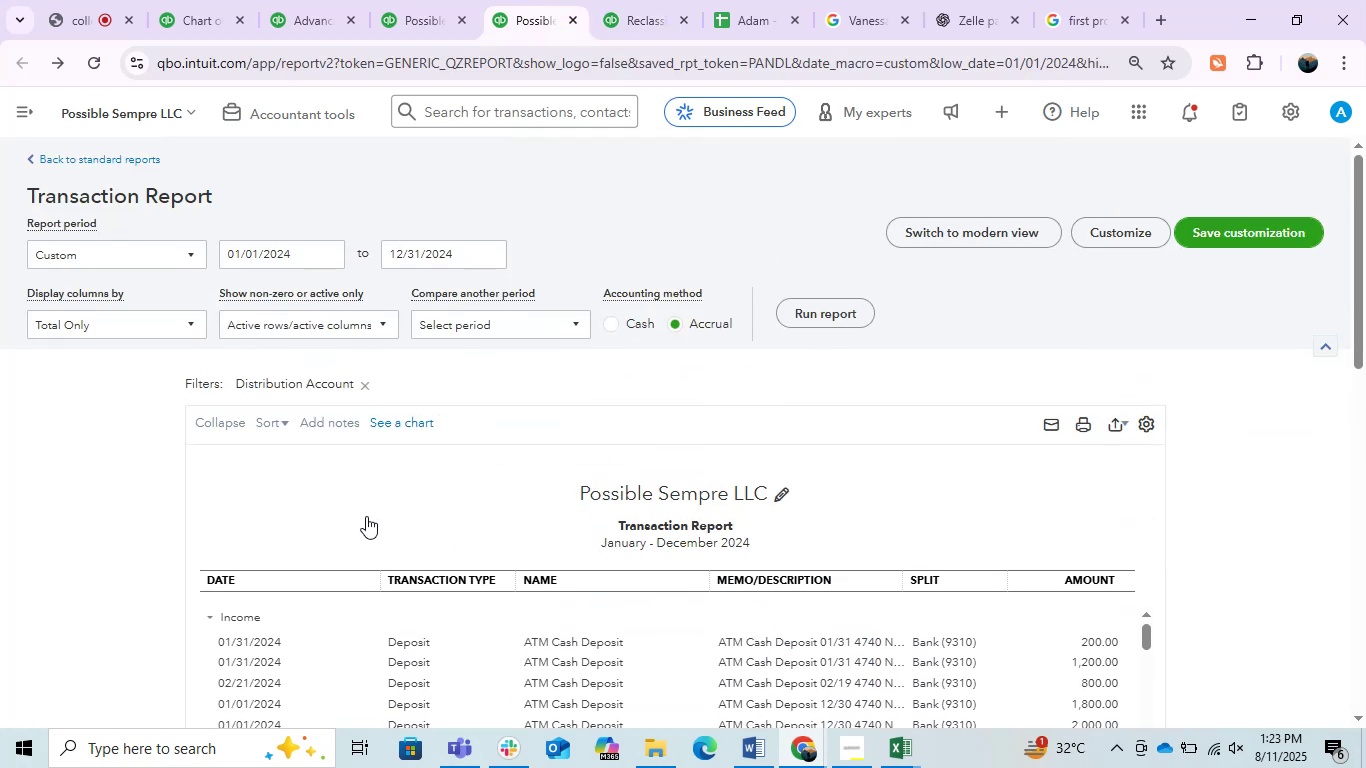 
scroll: coordinate [335, 498], scroll_direction: down, amount: 1.0
 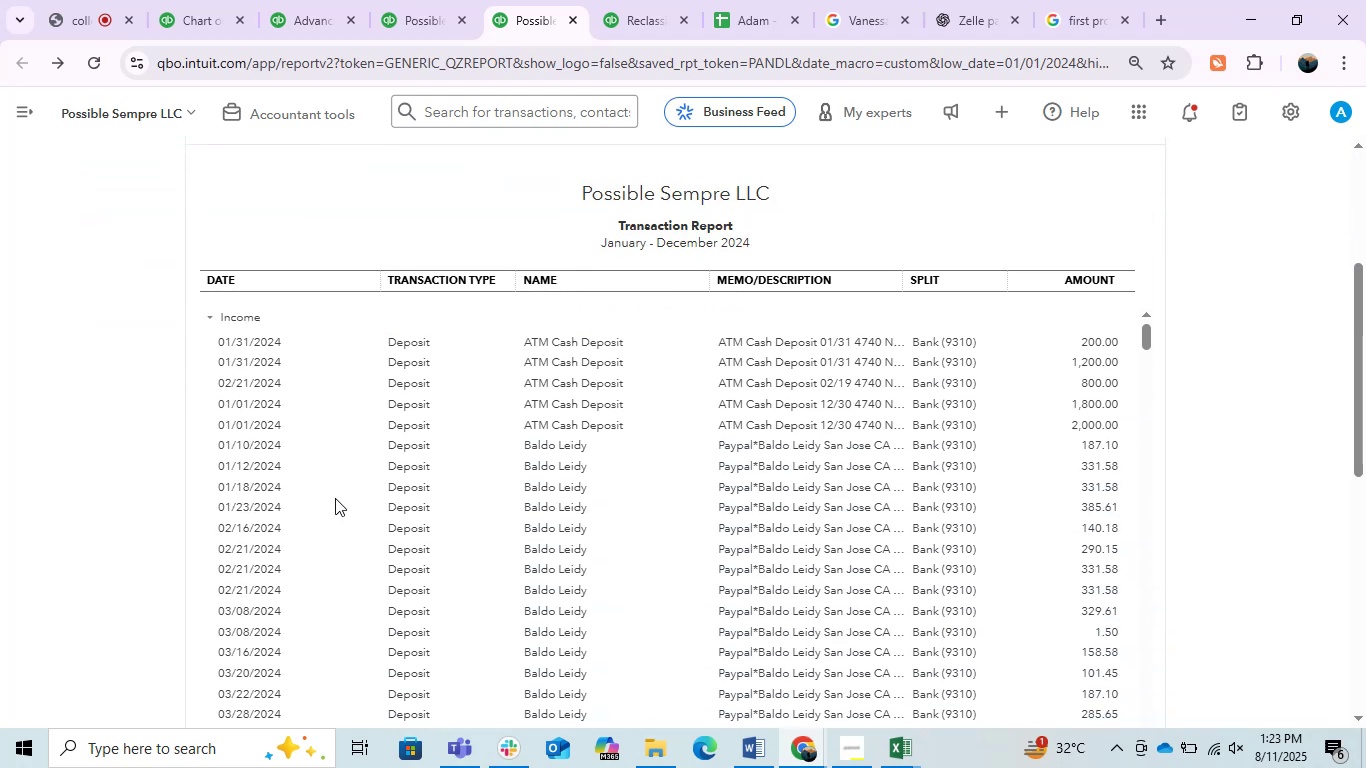 
scroll: coordinate [335, 498], scroll_direction: up, amount: 2.0
 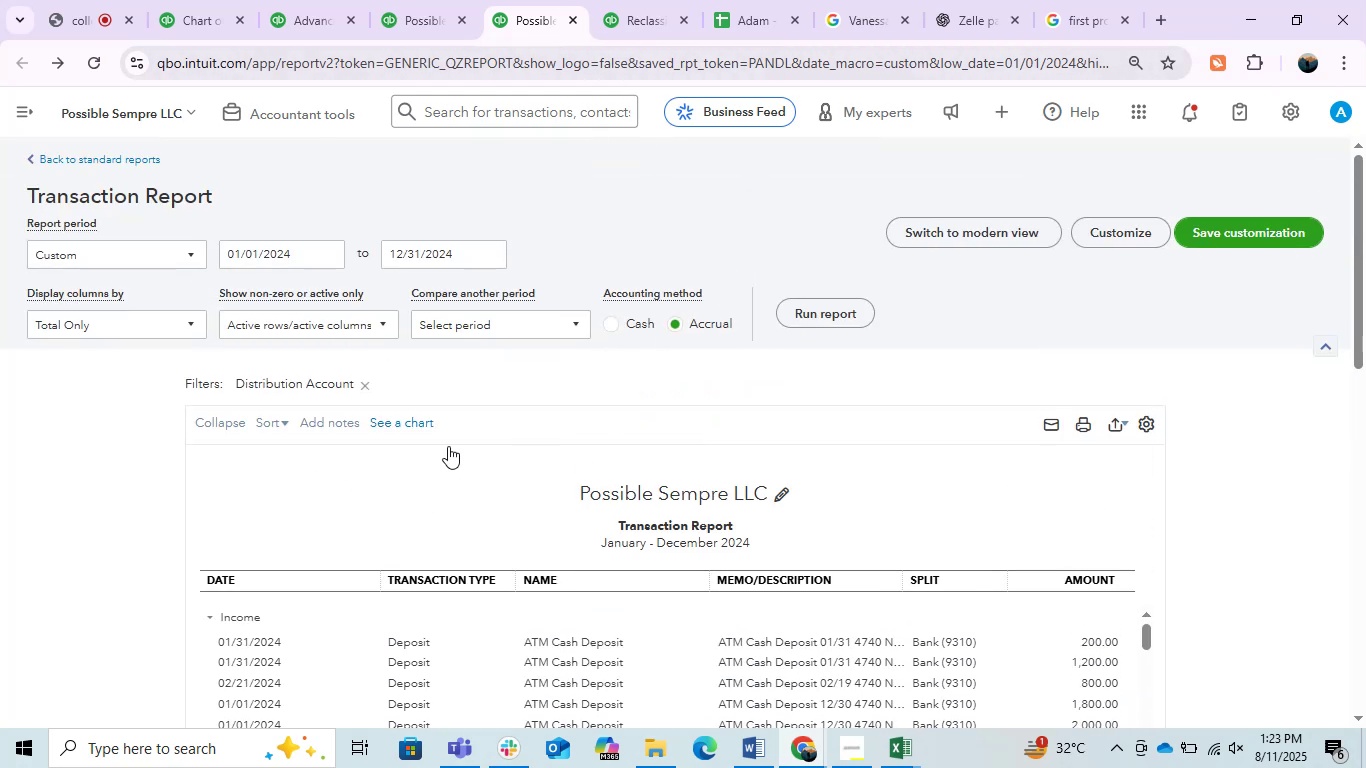 
scroll: coordinate [914, 387], scroll_direction: down, amount: 3.0
 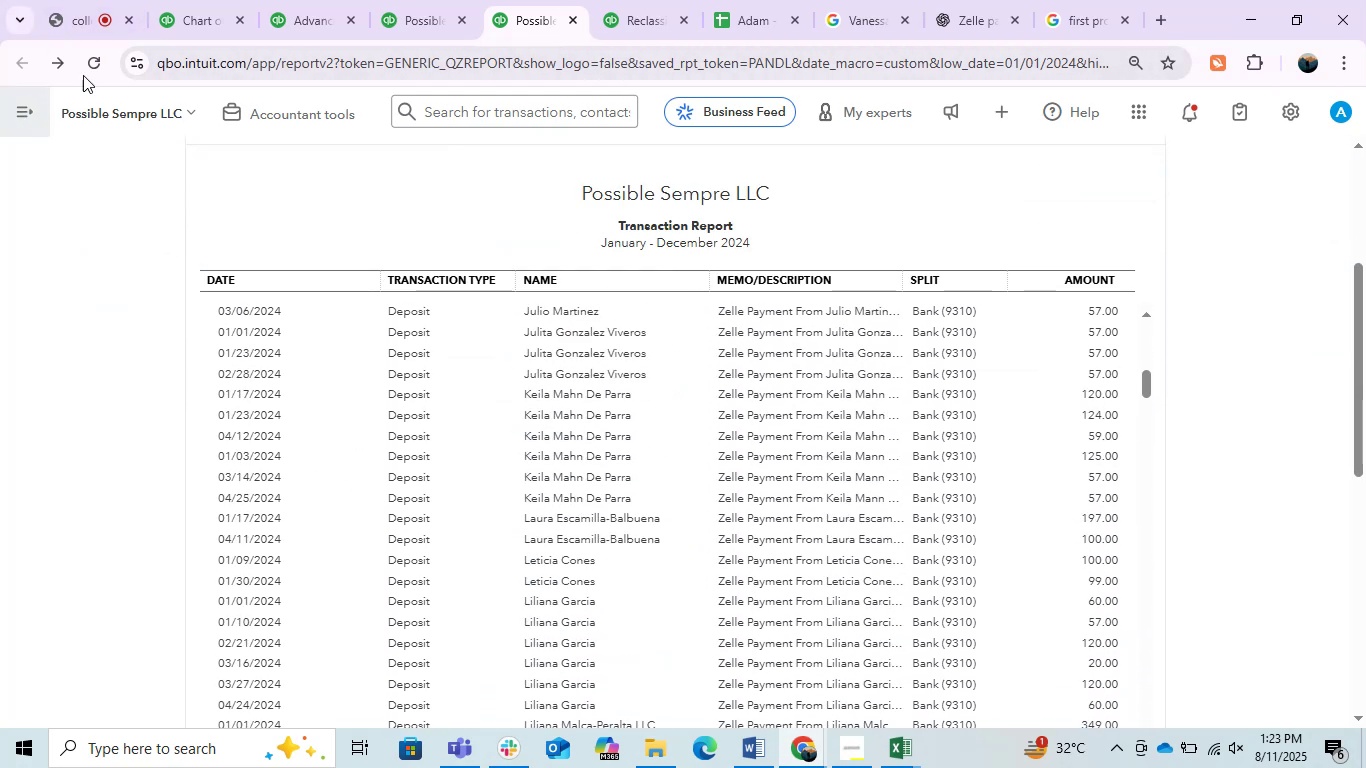 
scroll: coordinate [1079, 320], scroll_direction: up, amount: 10.0
 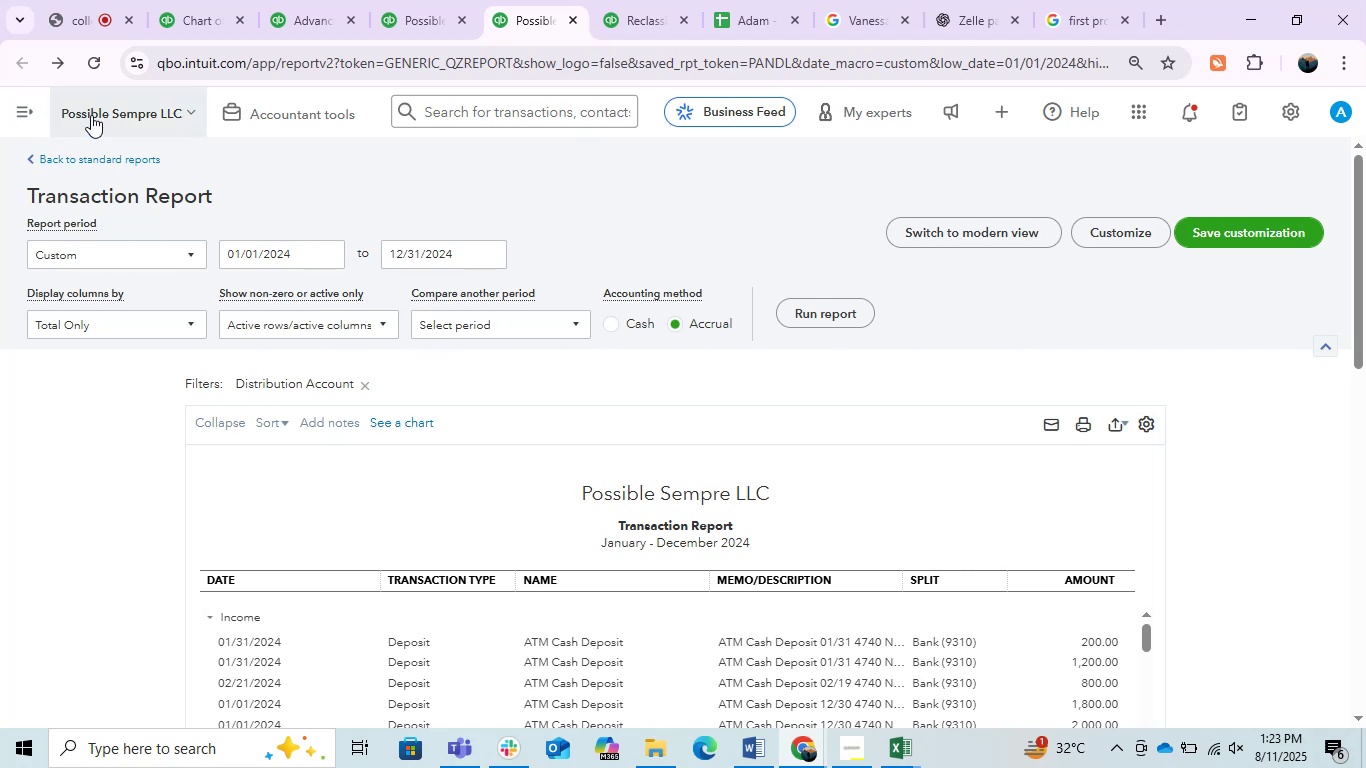 
left_click([397, 0])
 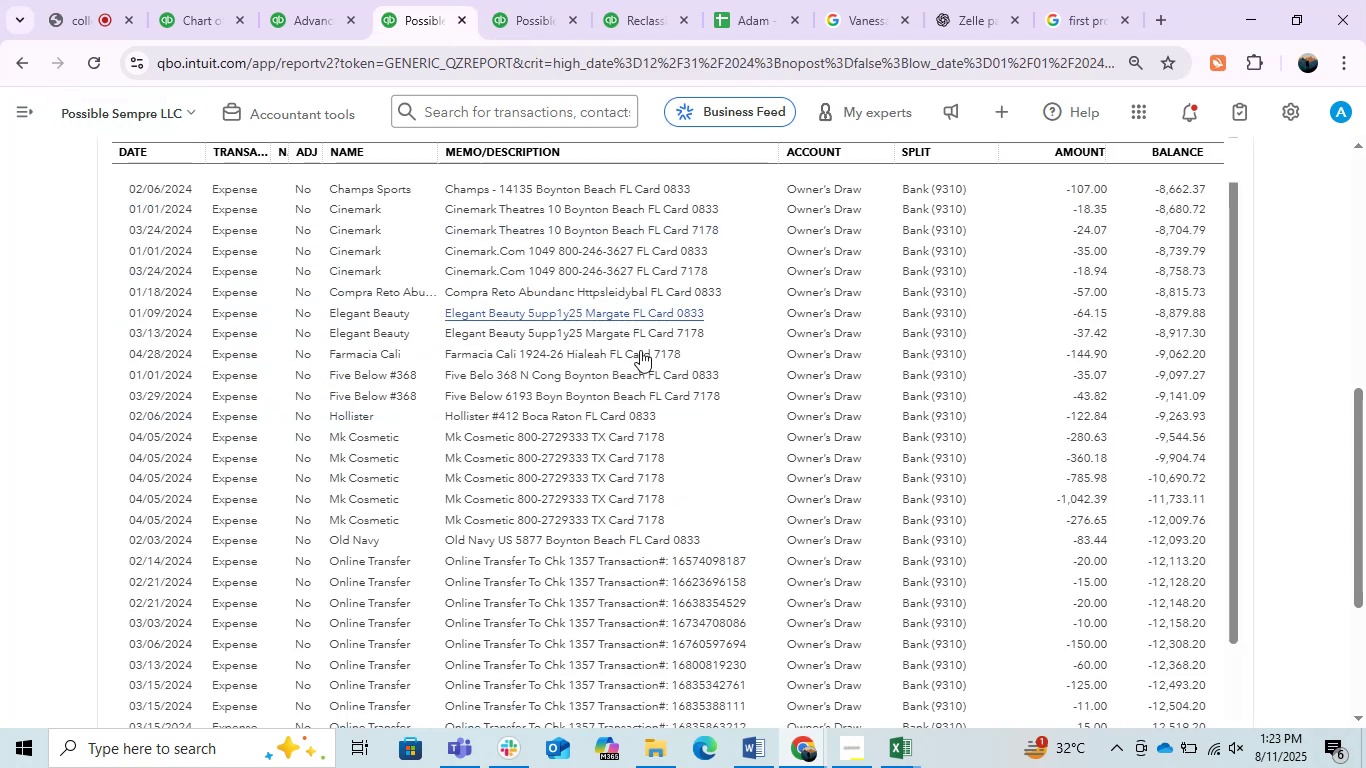 
scroll: coordinate [939, 498], scroll_direction: up, amount: 11.0
 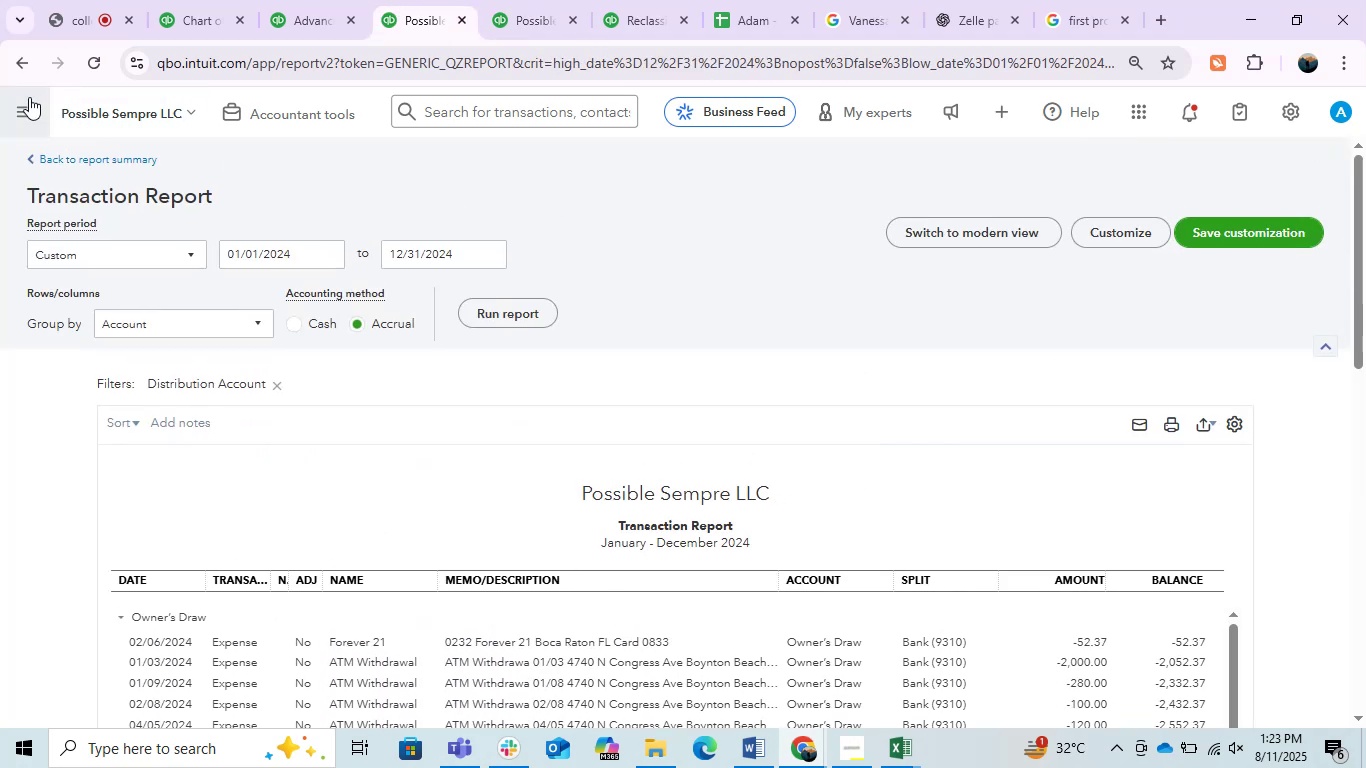 
left_click([31, 16])
 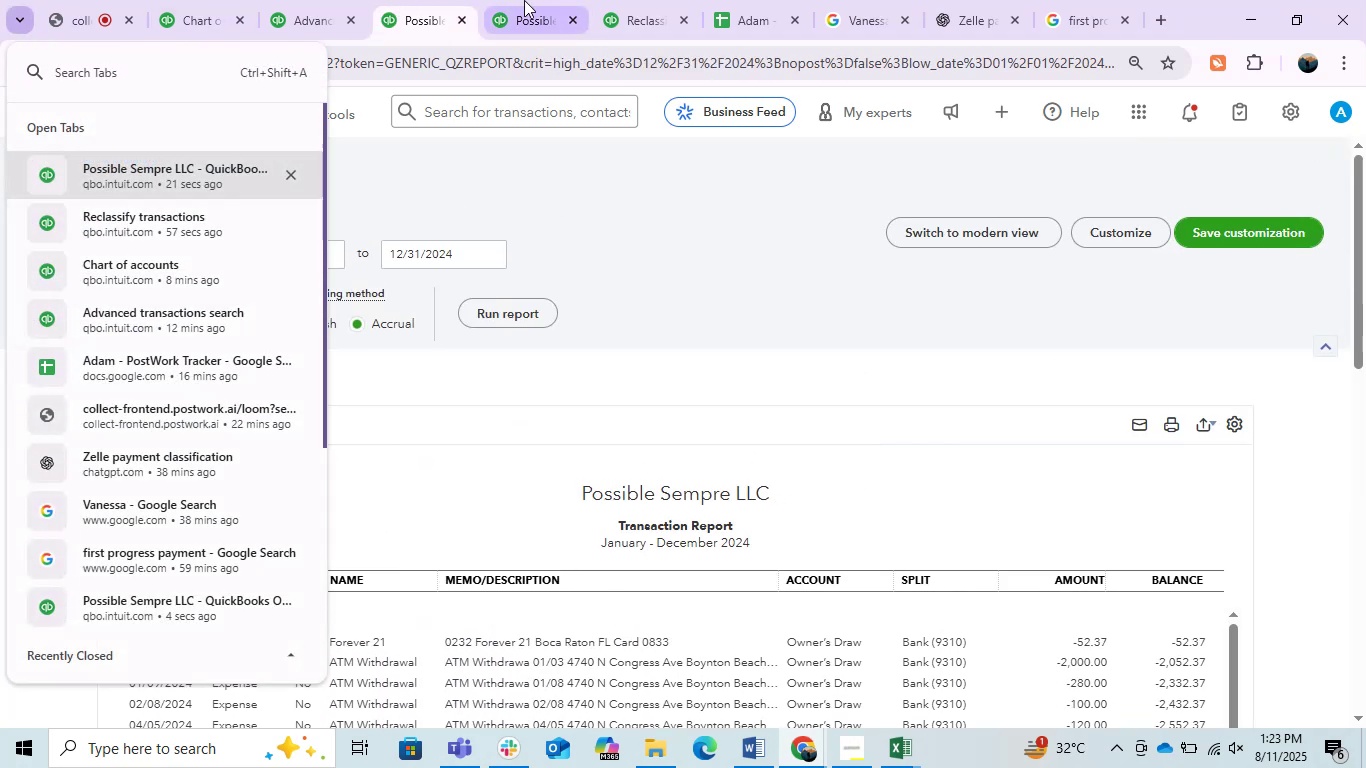 
double_click([443, 0])
 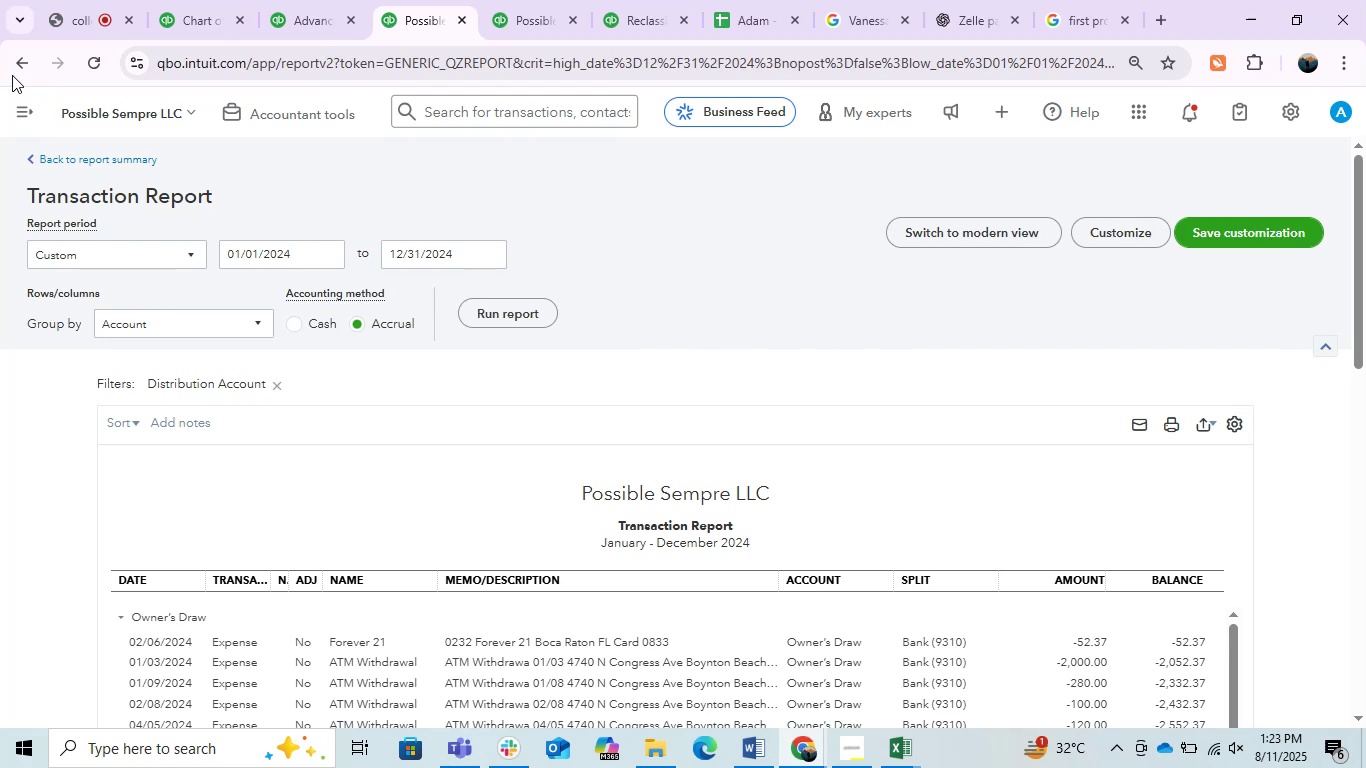 
left_click([12, 75])
 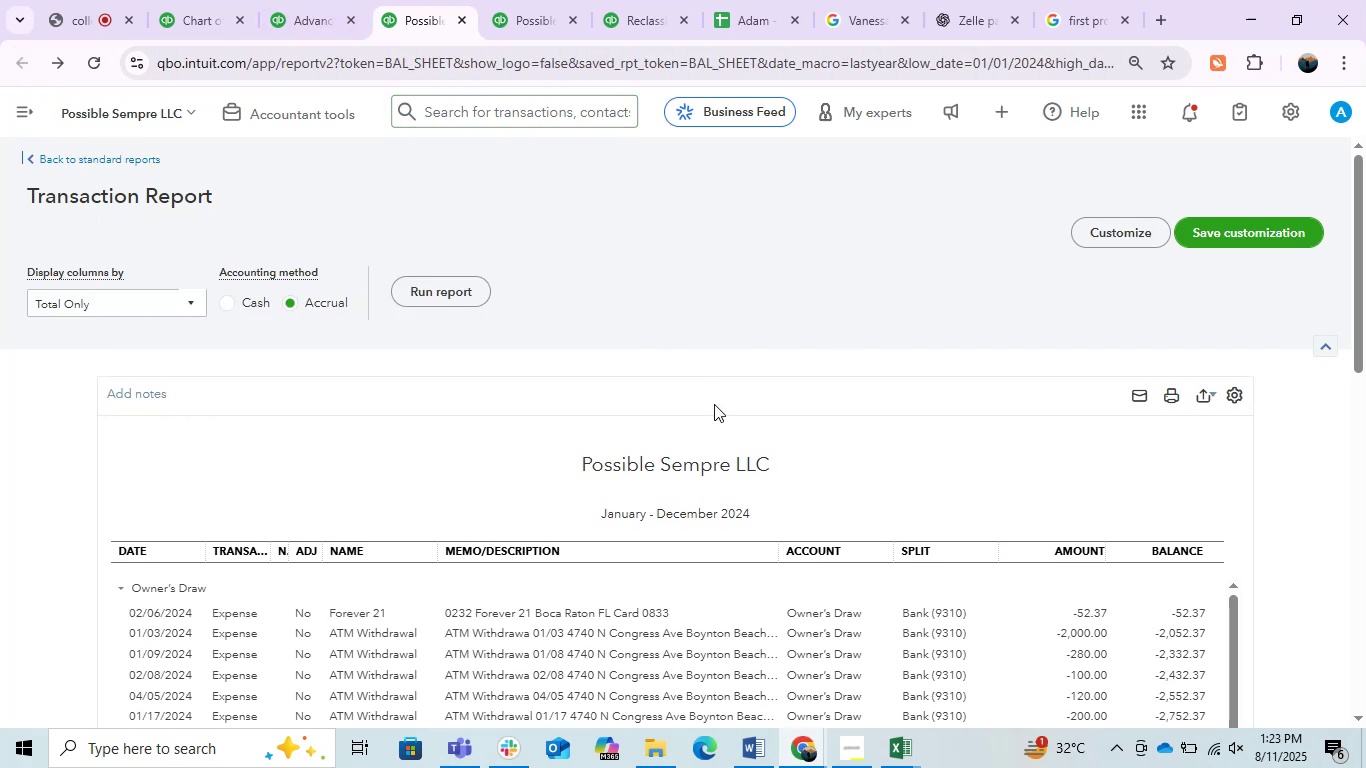 
scroll: coordinate [714, 404], scroll_direction: up, amount: 3.0
 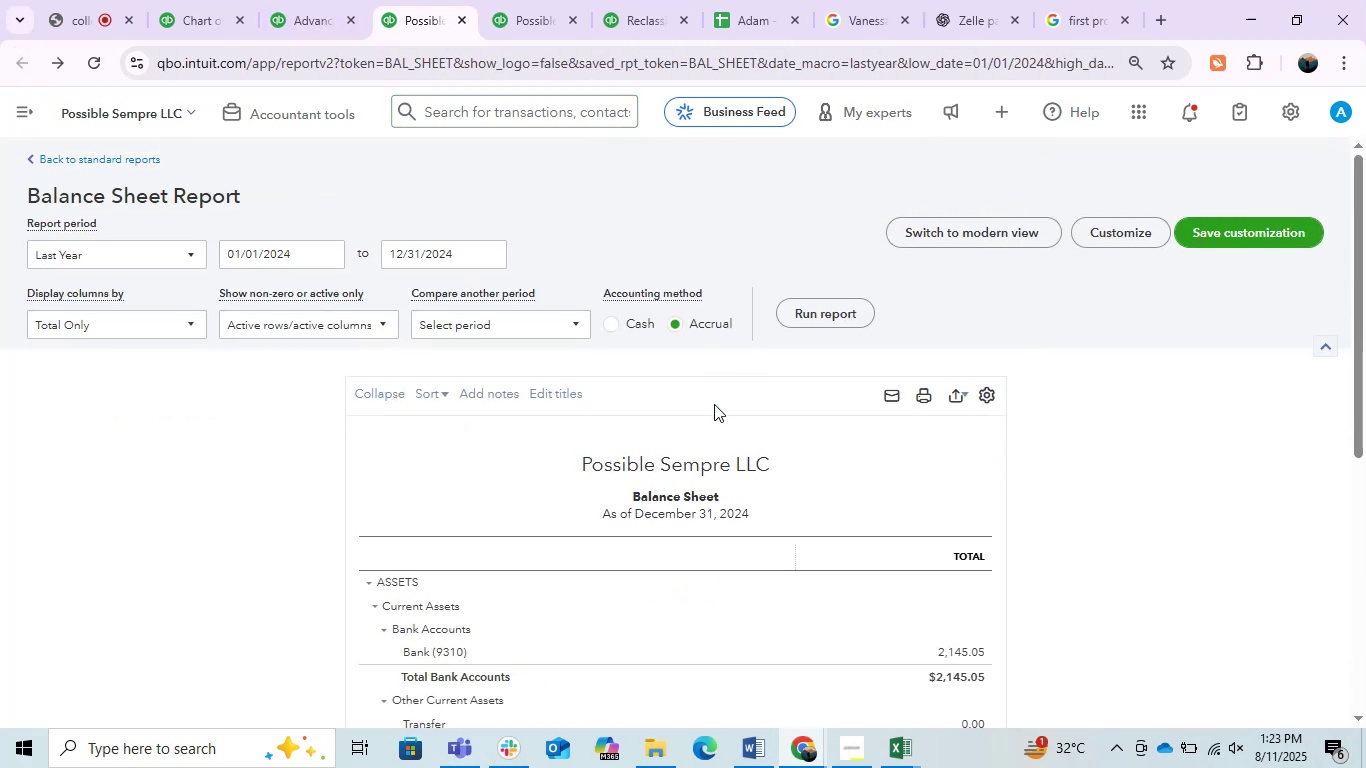 
scroll: coordinate [714, 404], scroll_direction: none, amount: 0.0
 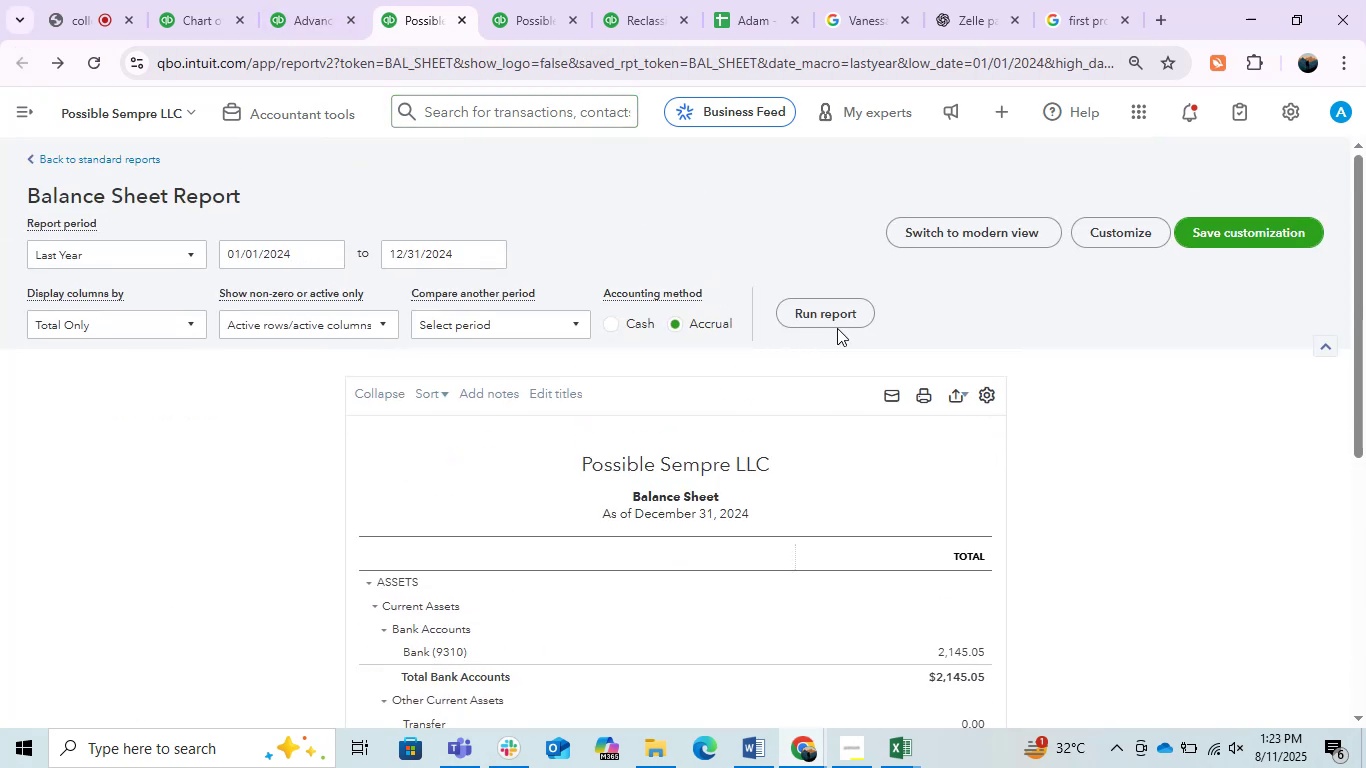 
left_click([842, 326])
 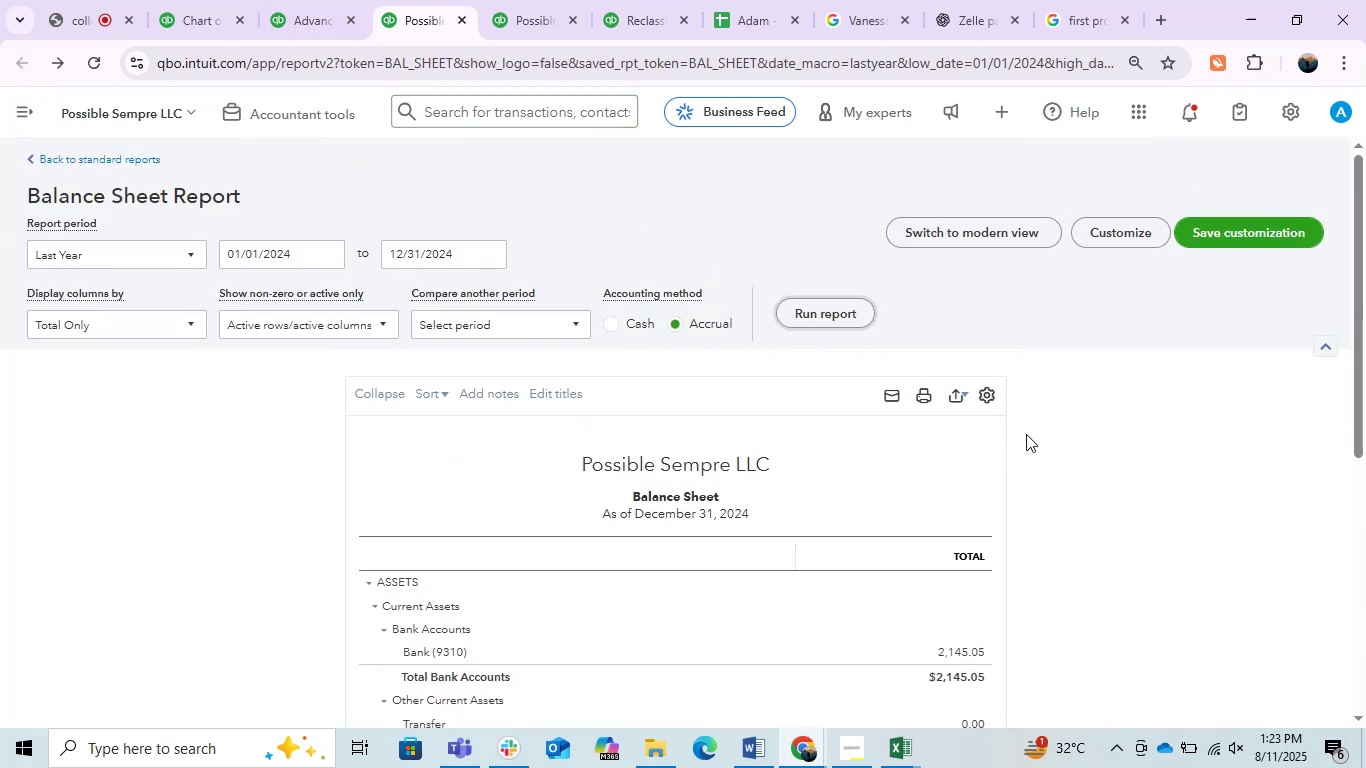 
scroll: coordinate [1026, 434], scroll_direction: down, amount: 1.0
 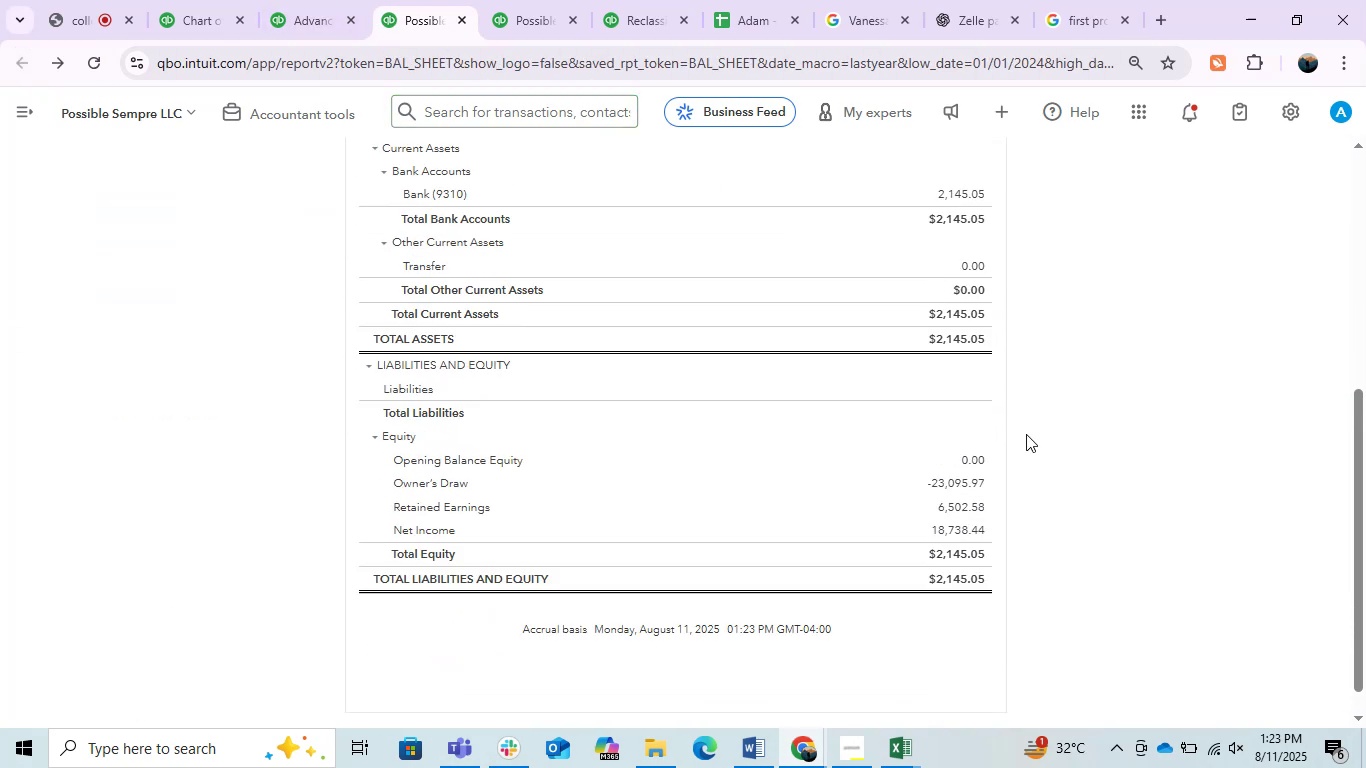 
scroll: coordinate [1026, 434], scroll_direction: up, amount: 1.0
 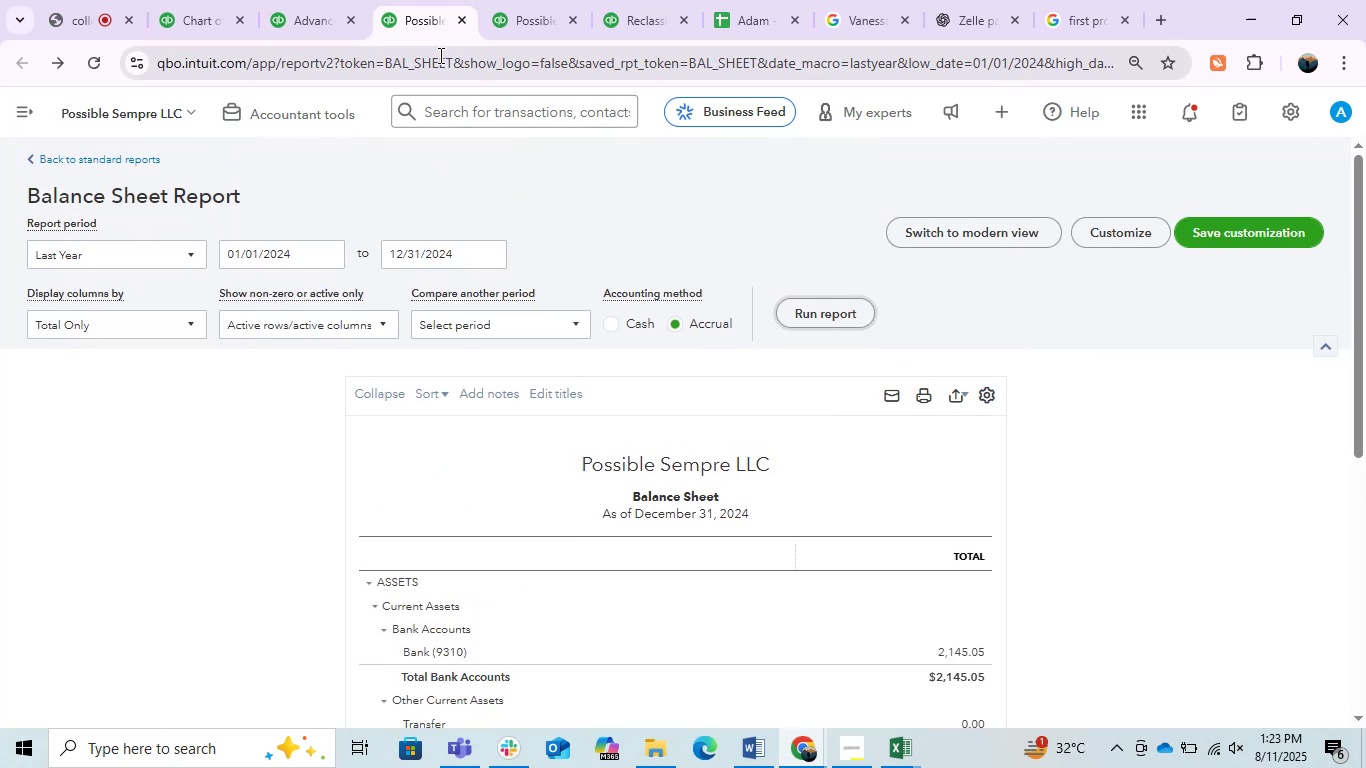 
left_click([503, 2])
 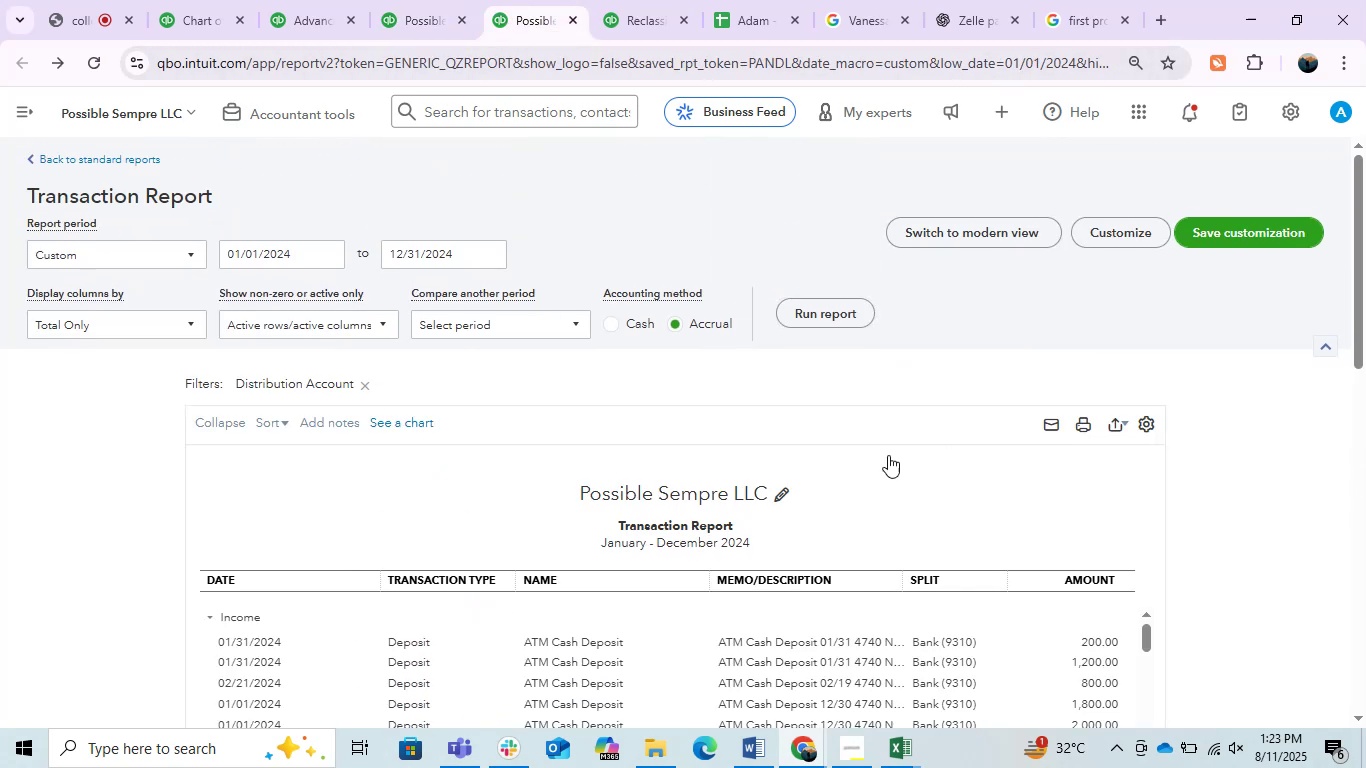 
left_click([888, 388])
 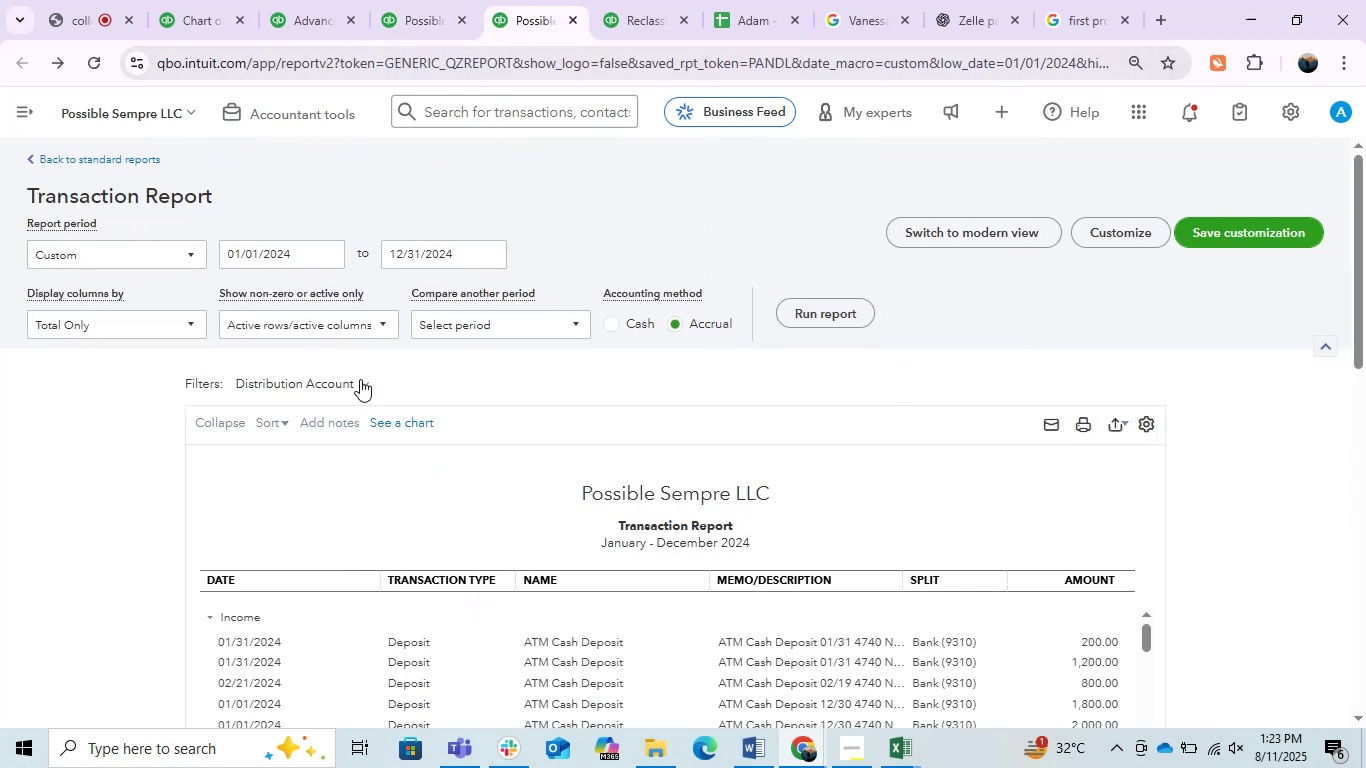 
left_click([368, 382])
 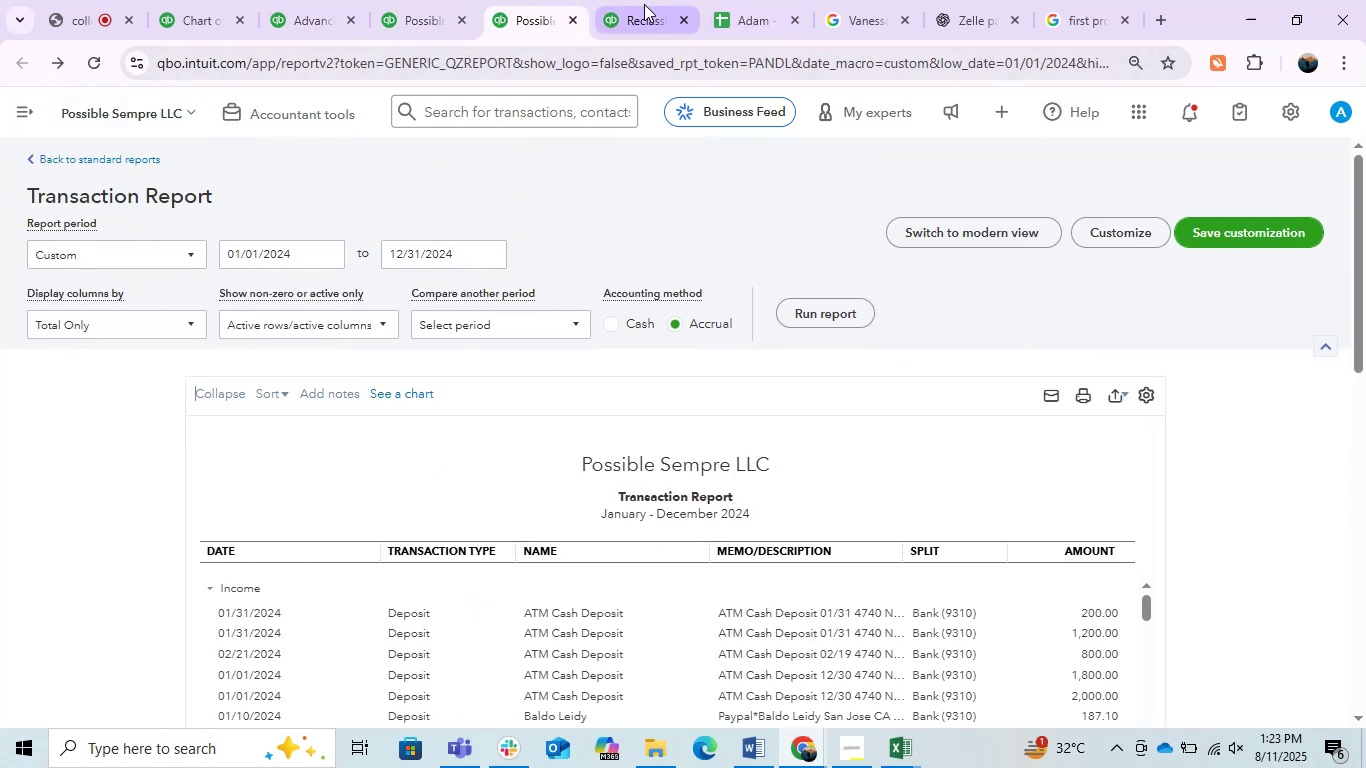 
left_click([28, 94])
 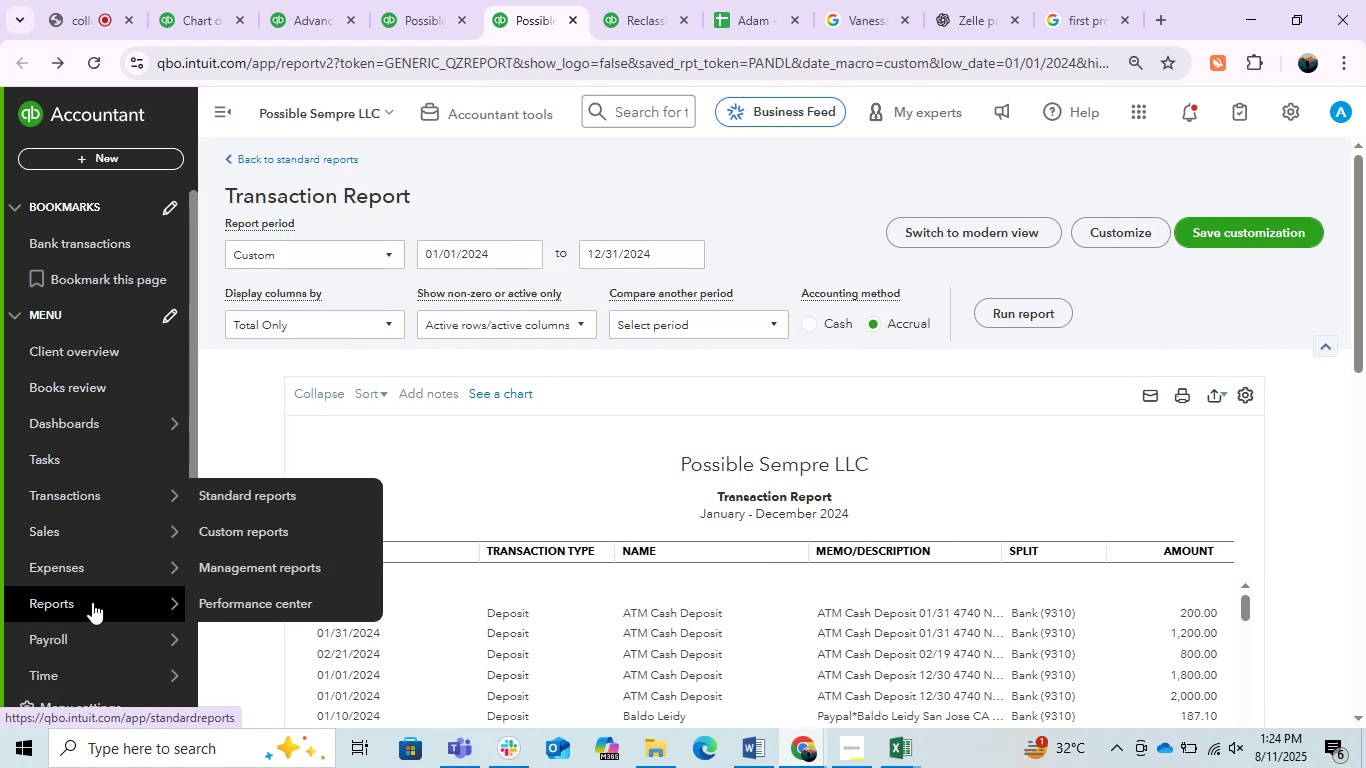 
left_click([254, 473])
 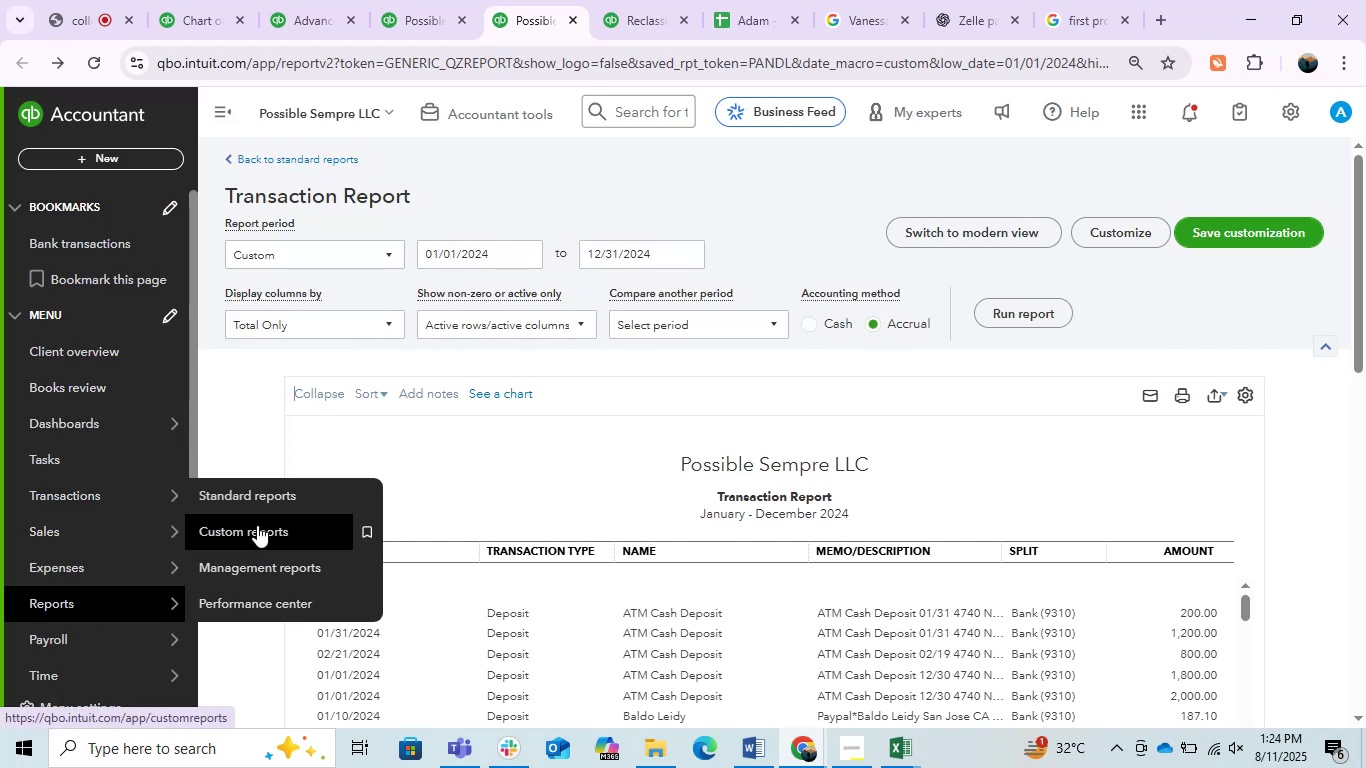 
left_click([247, 506])
 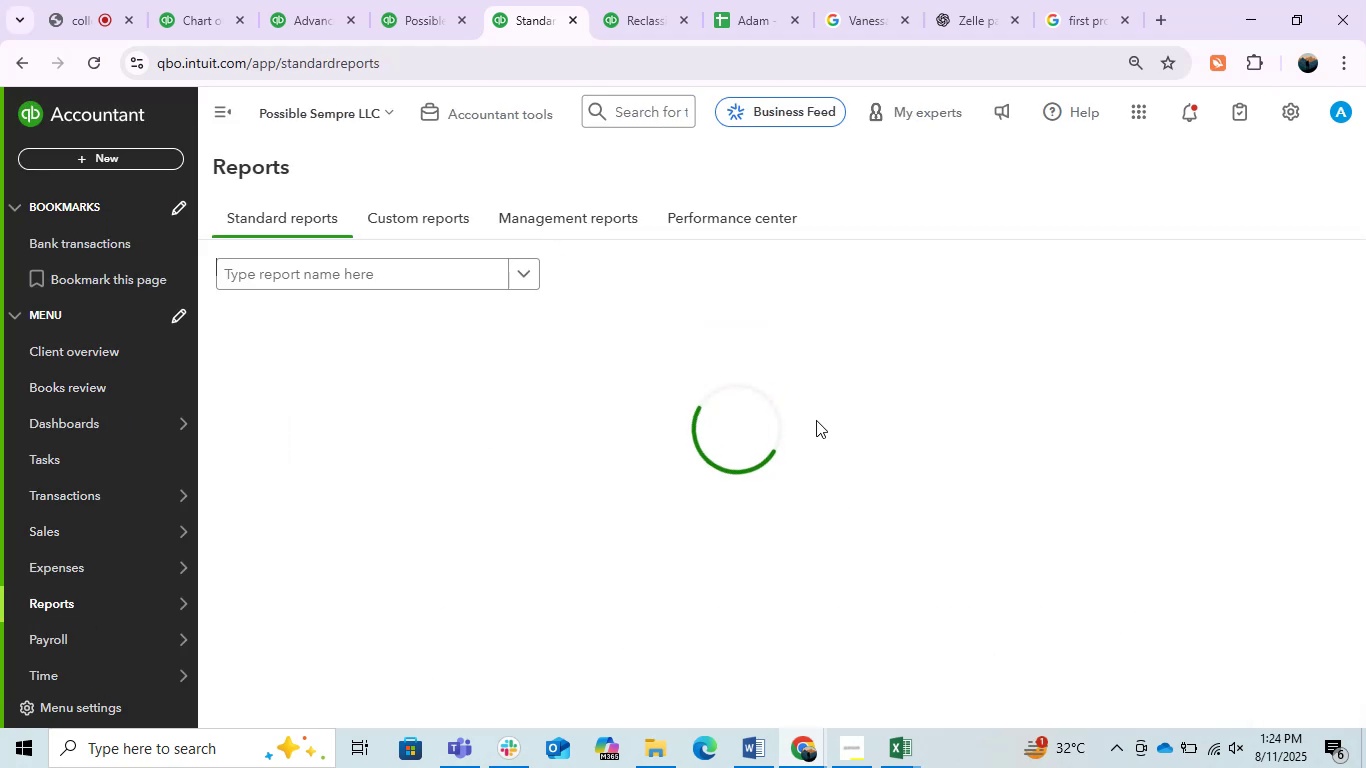 
wait(8.26)
 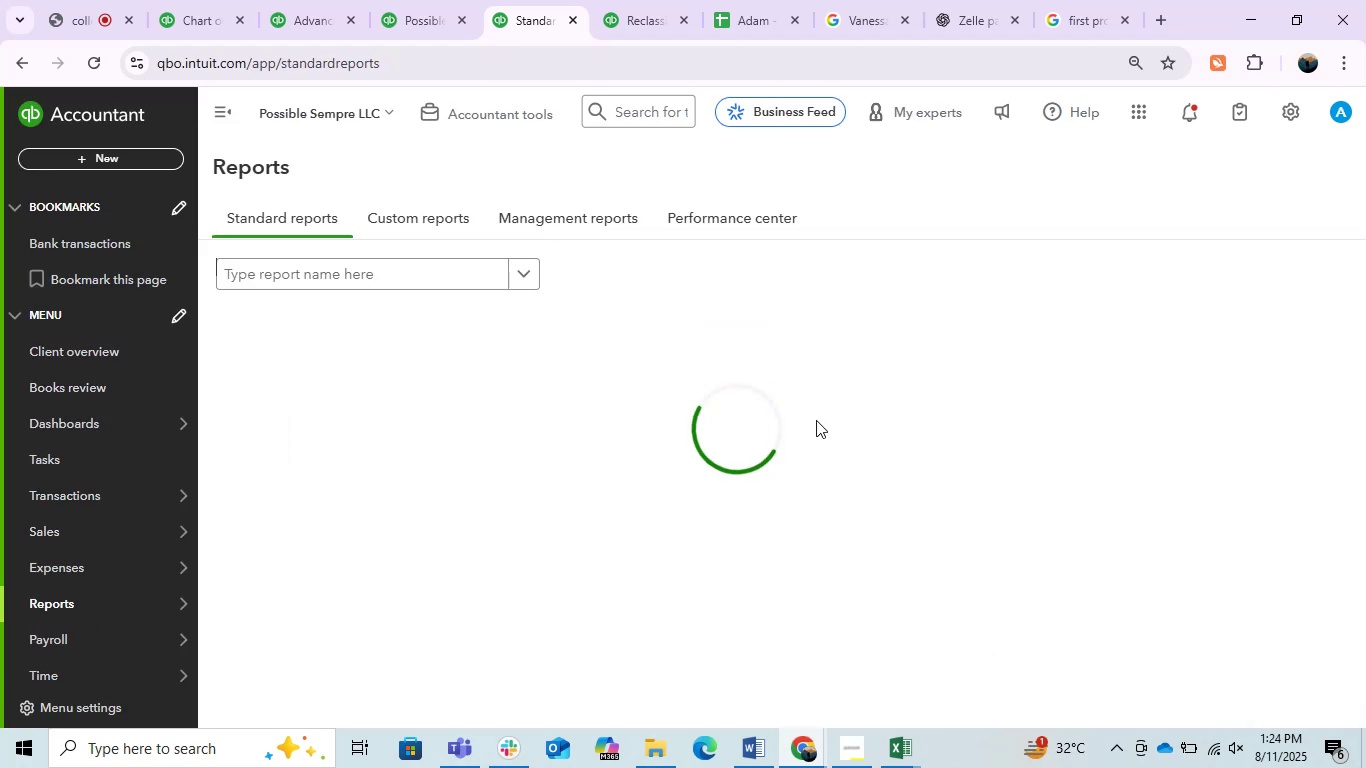 
left_click([849, 398])
 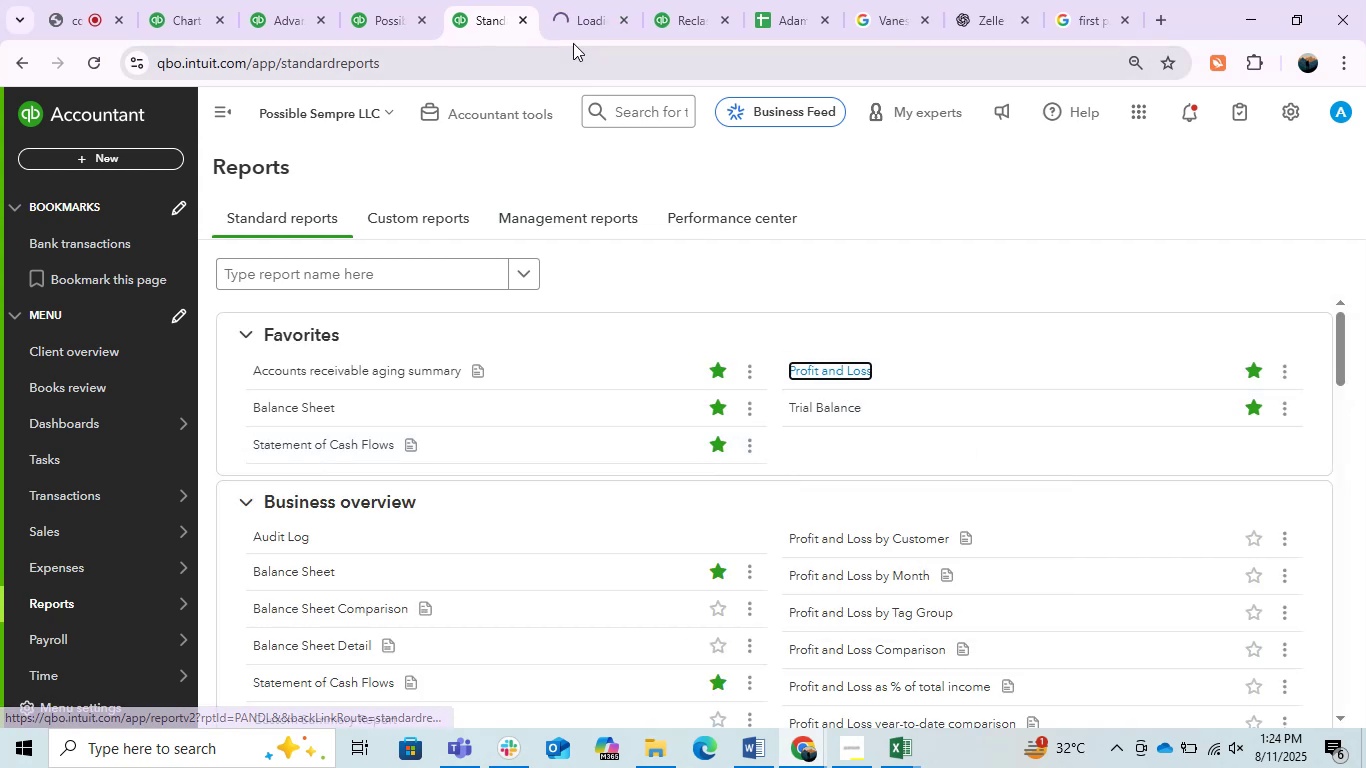 
left_click_drag(start_coordinate=[587, 22], to_coordinate=[512, 23])
 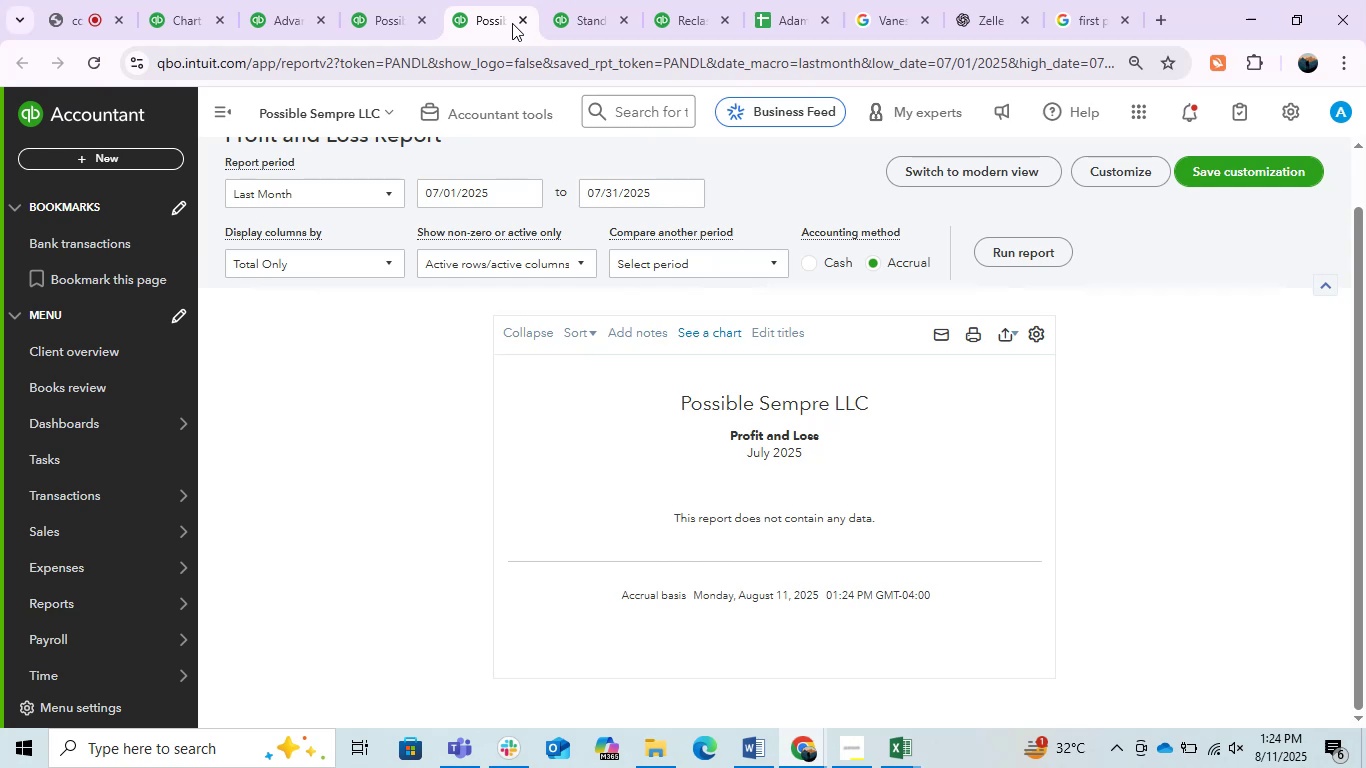 
wait(23.0)
 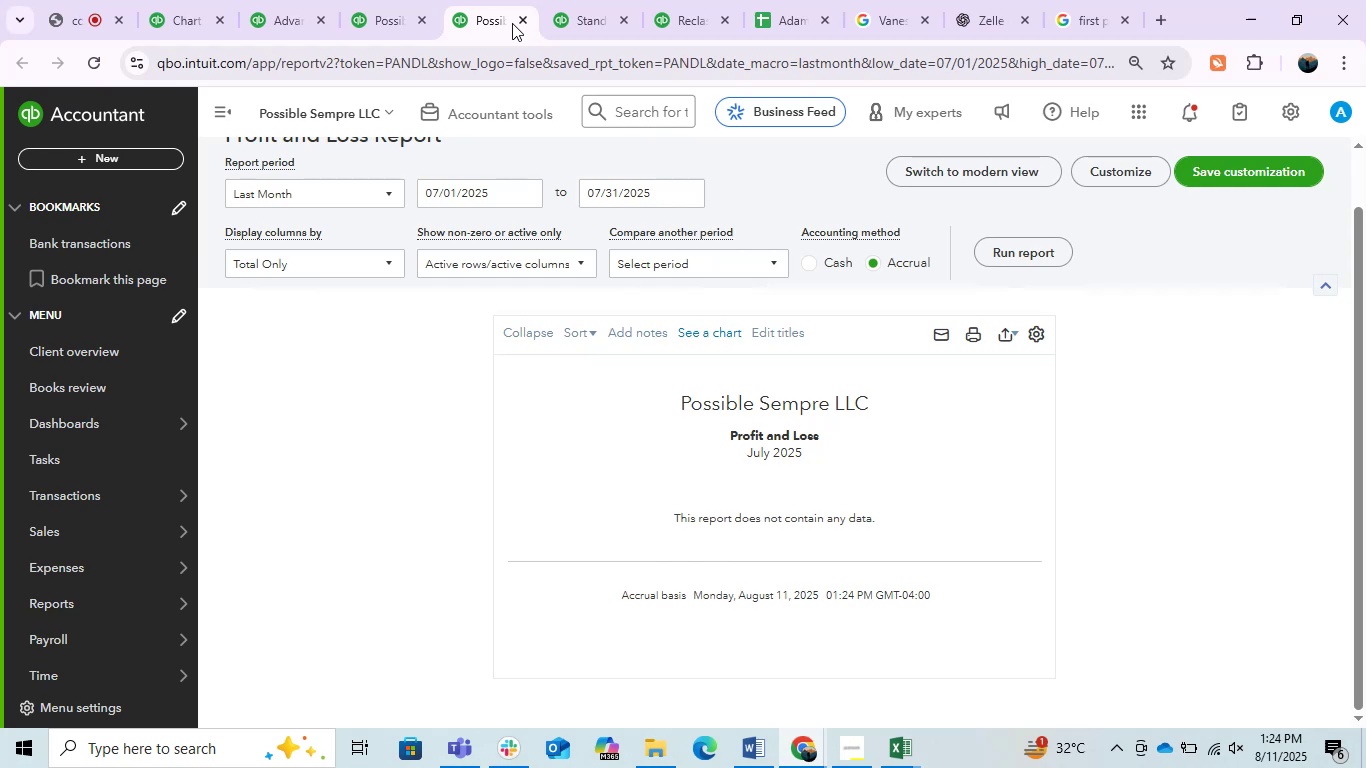 
left_click([467, 392])
 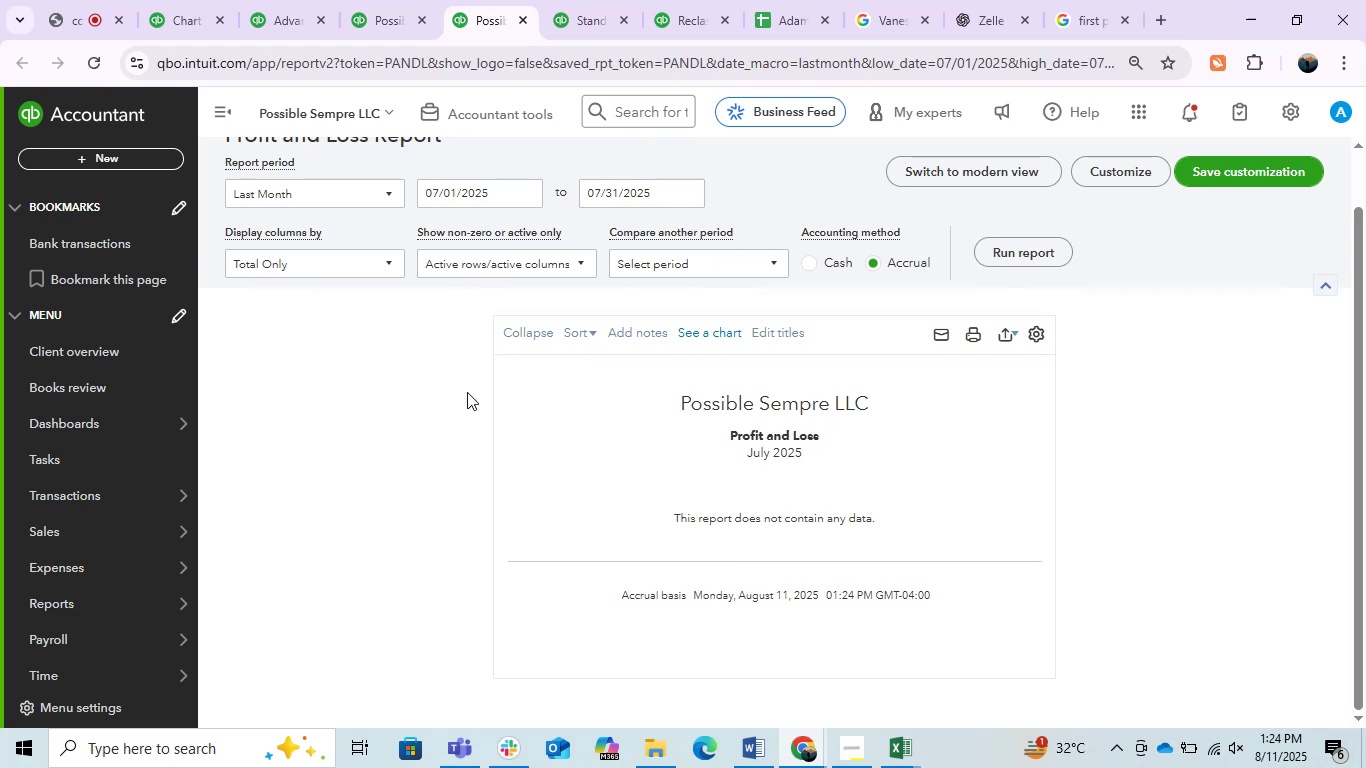 
scroll: coordinate [499, 518], scroll_direction: up, amount: 2.0
 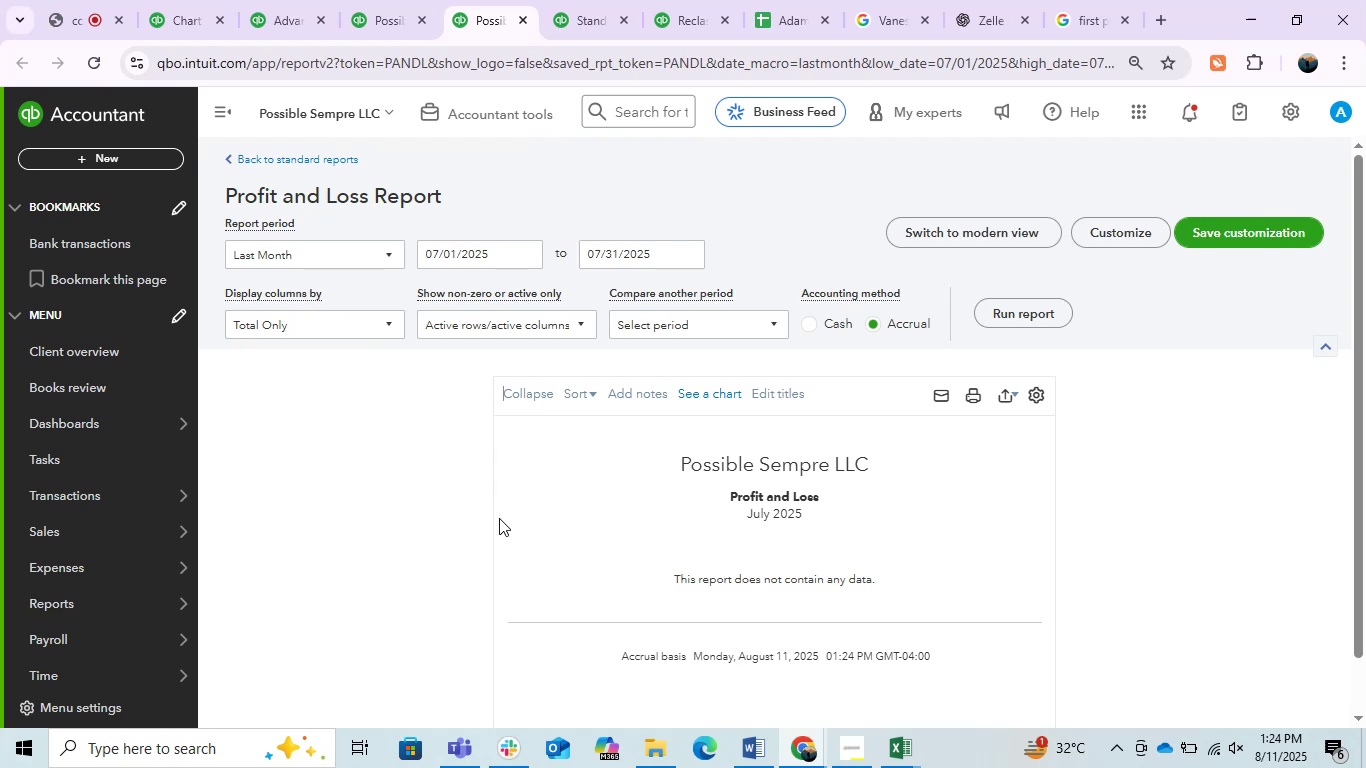 
mouse_move([570, 23])
 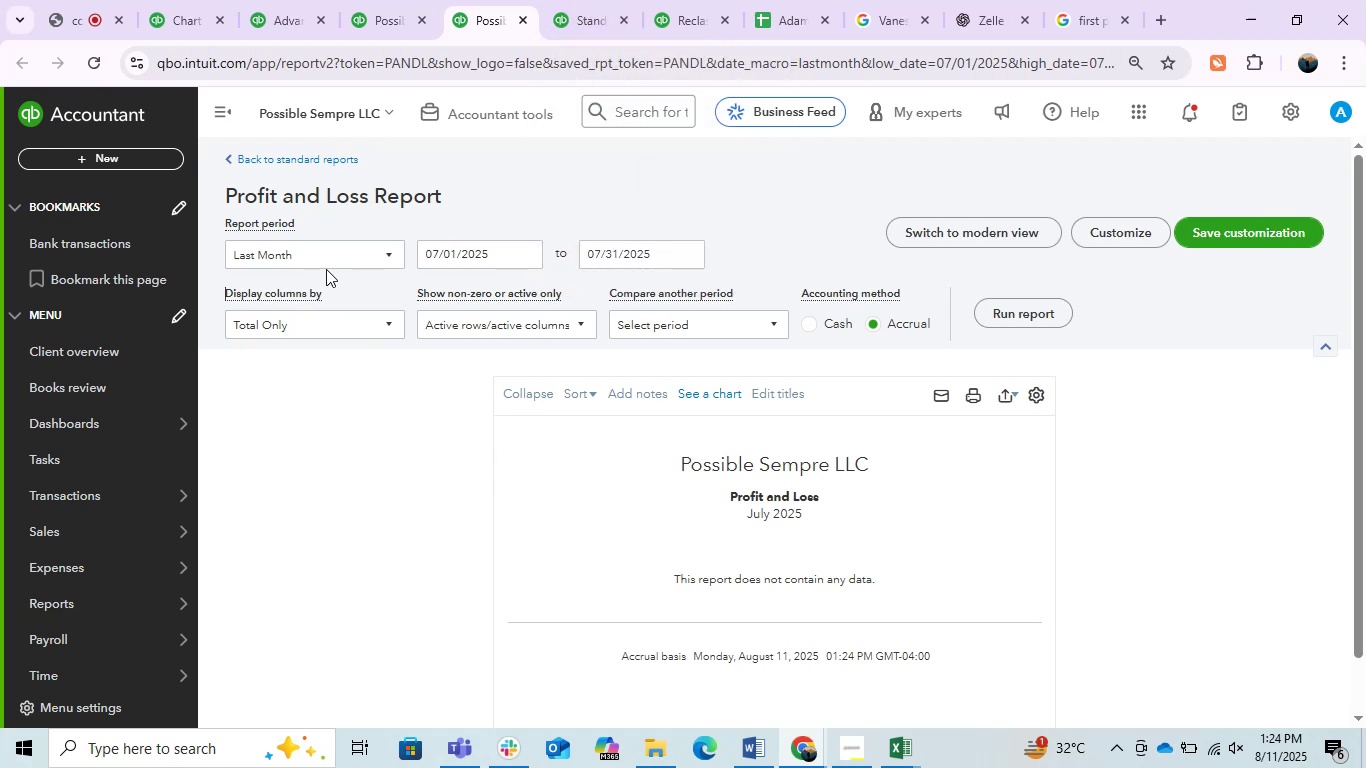 
double_click([305, 244])
 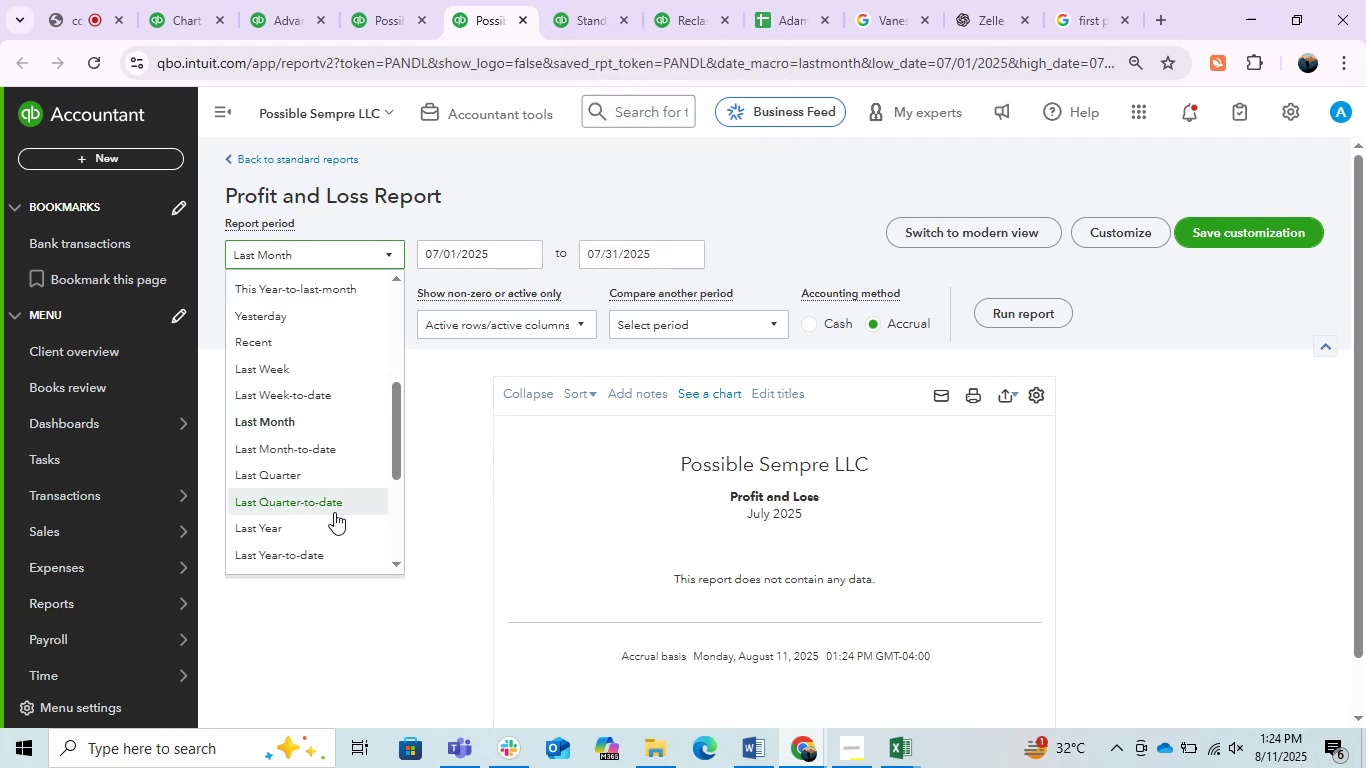 
left_click([332, 514])
 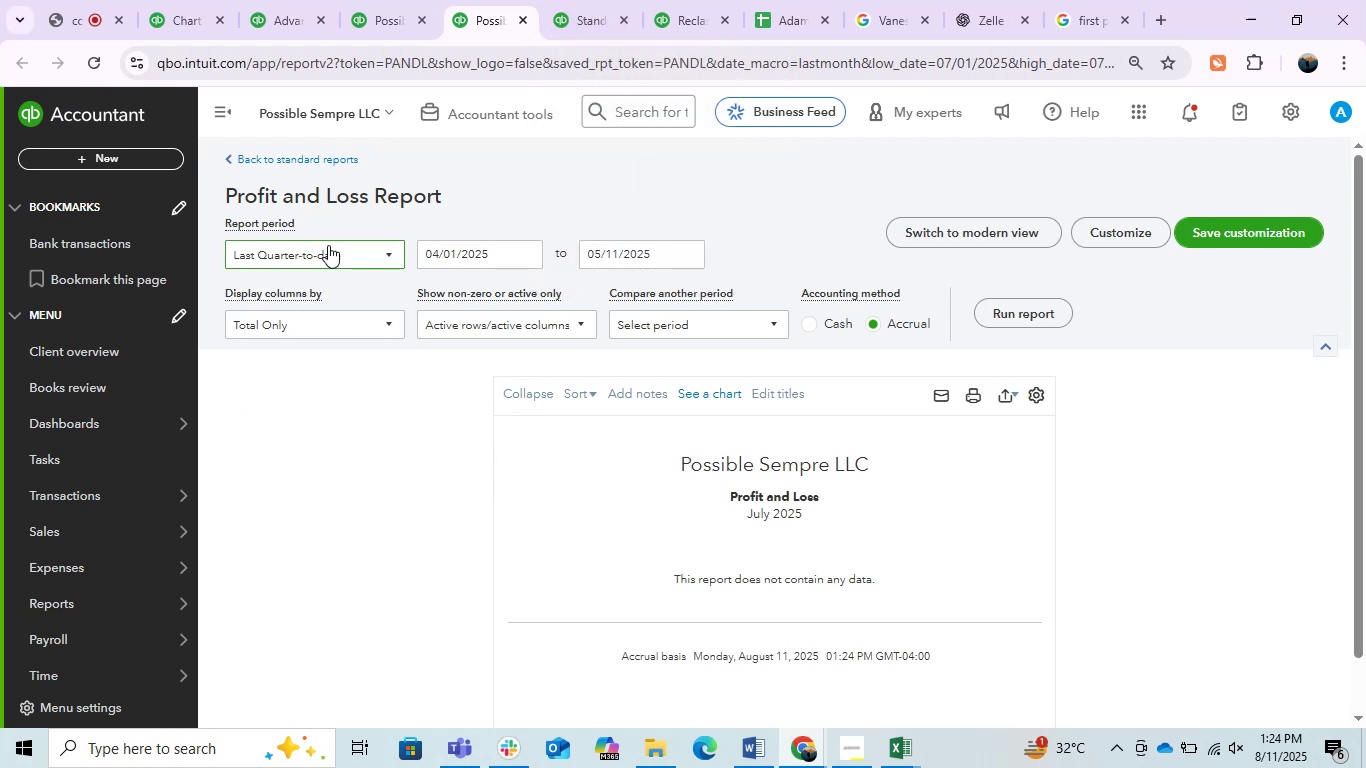 
left_click([328, 245])
 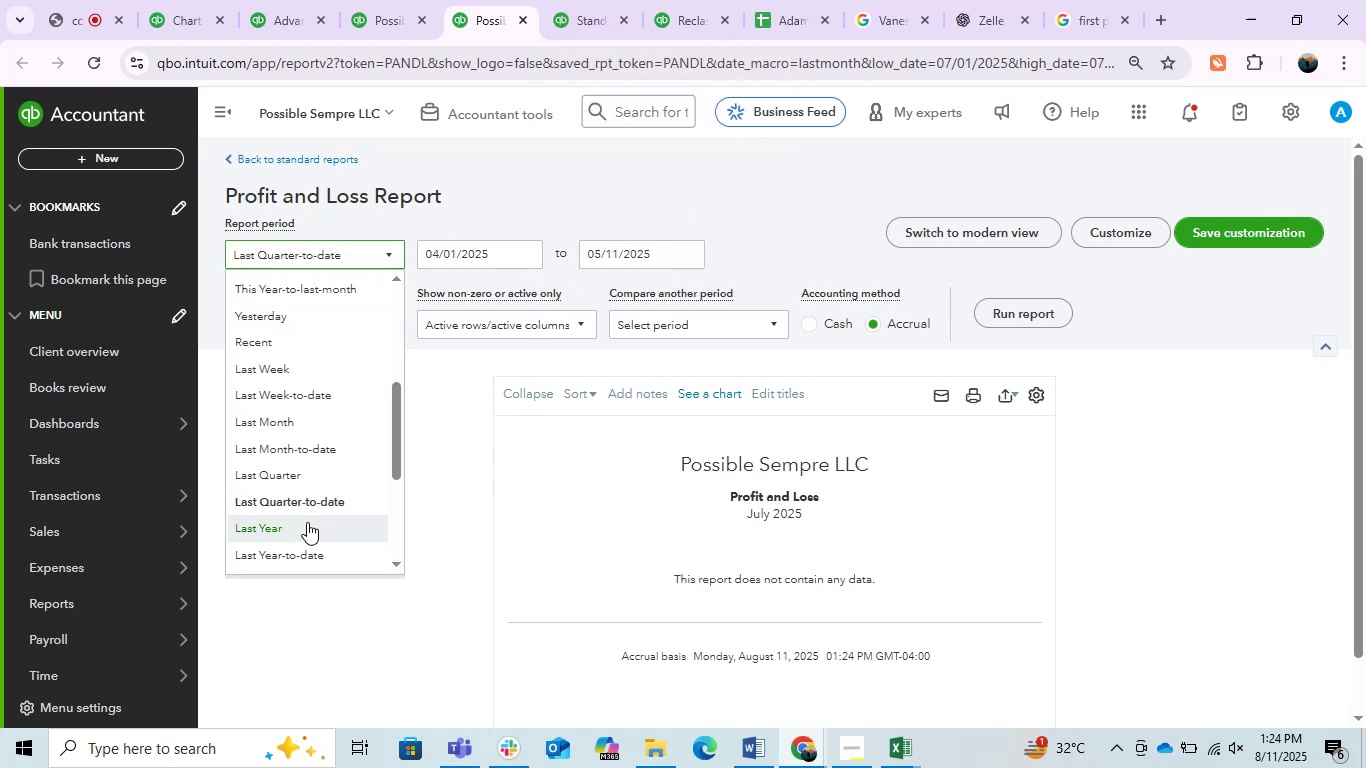 
left_click([307, 522])
 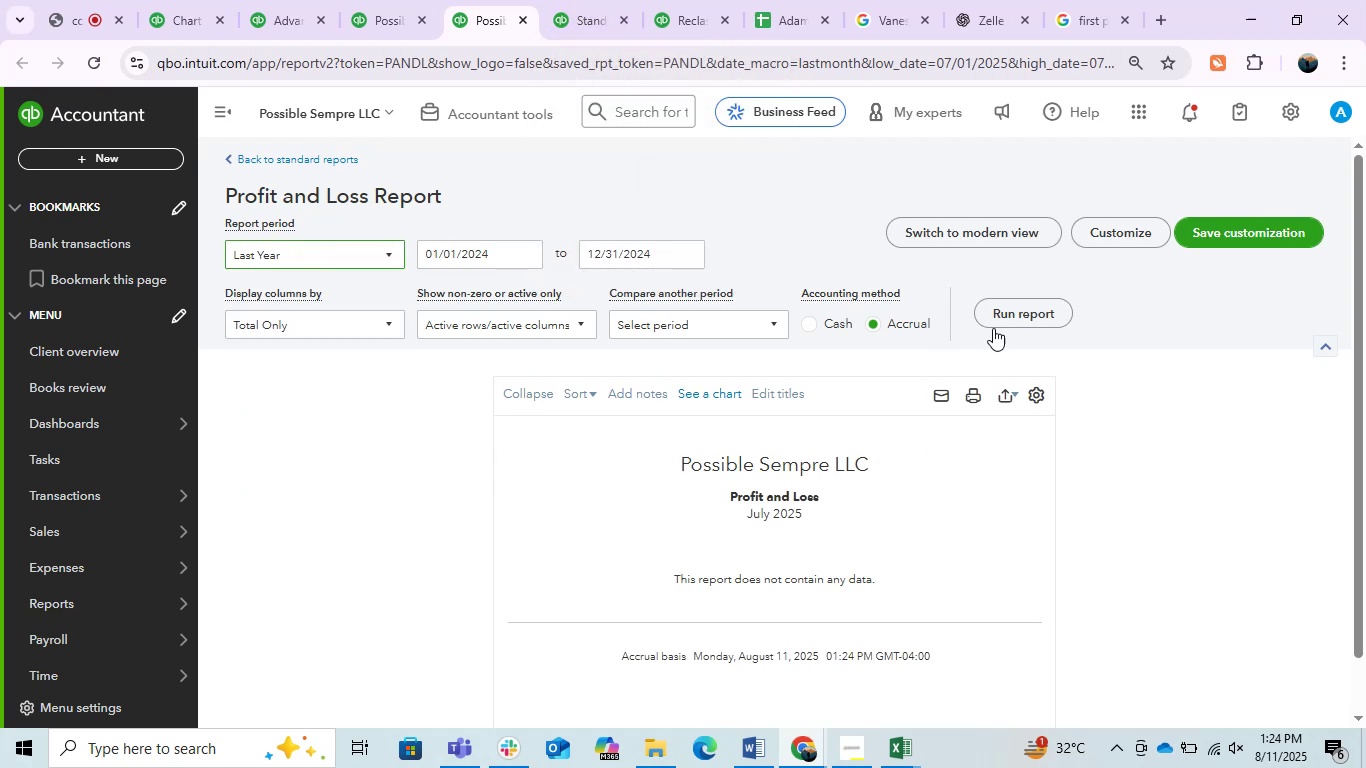 
left_click([1021, 312])
 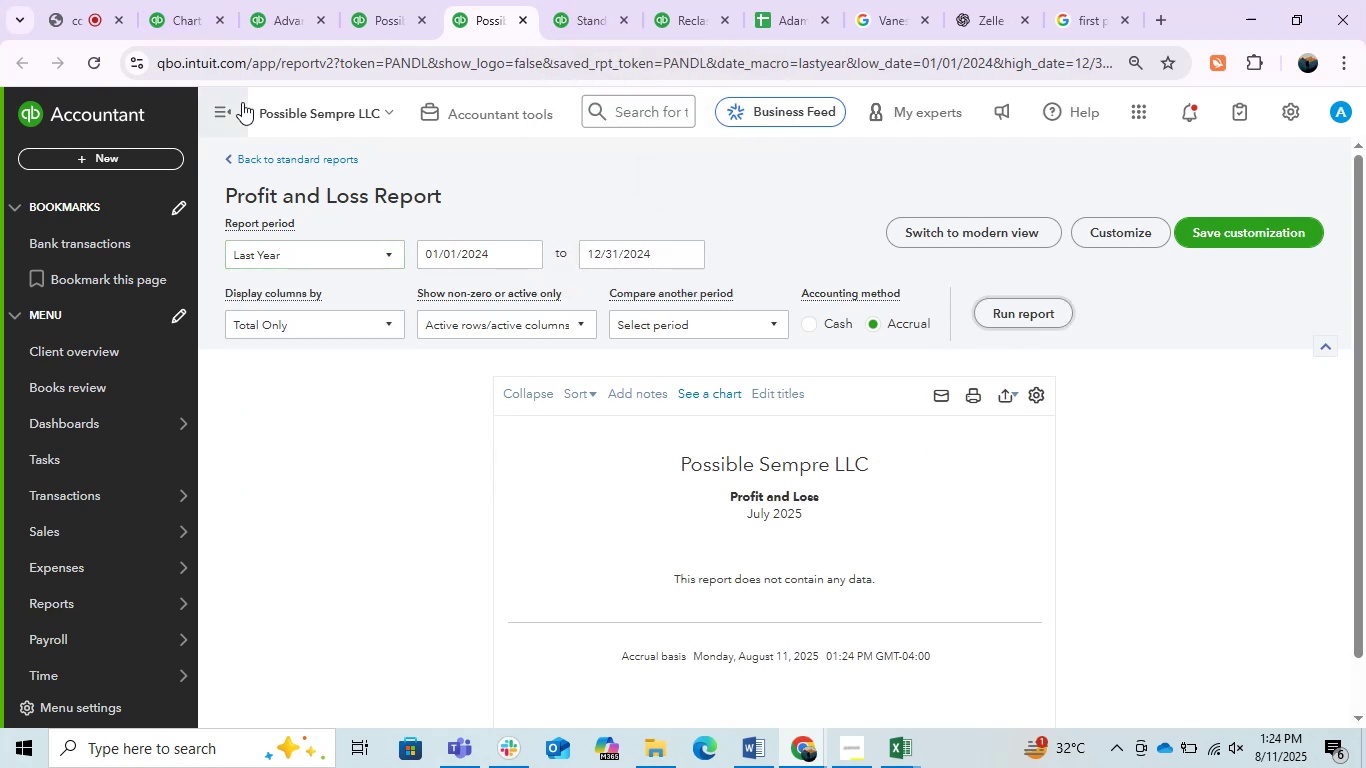 
left_click([218, 116])
 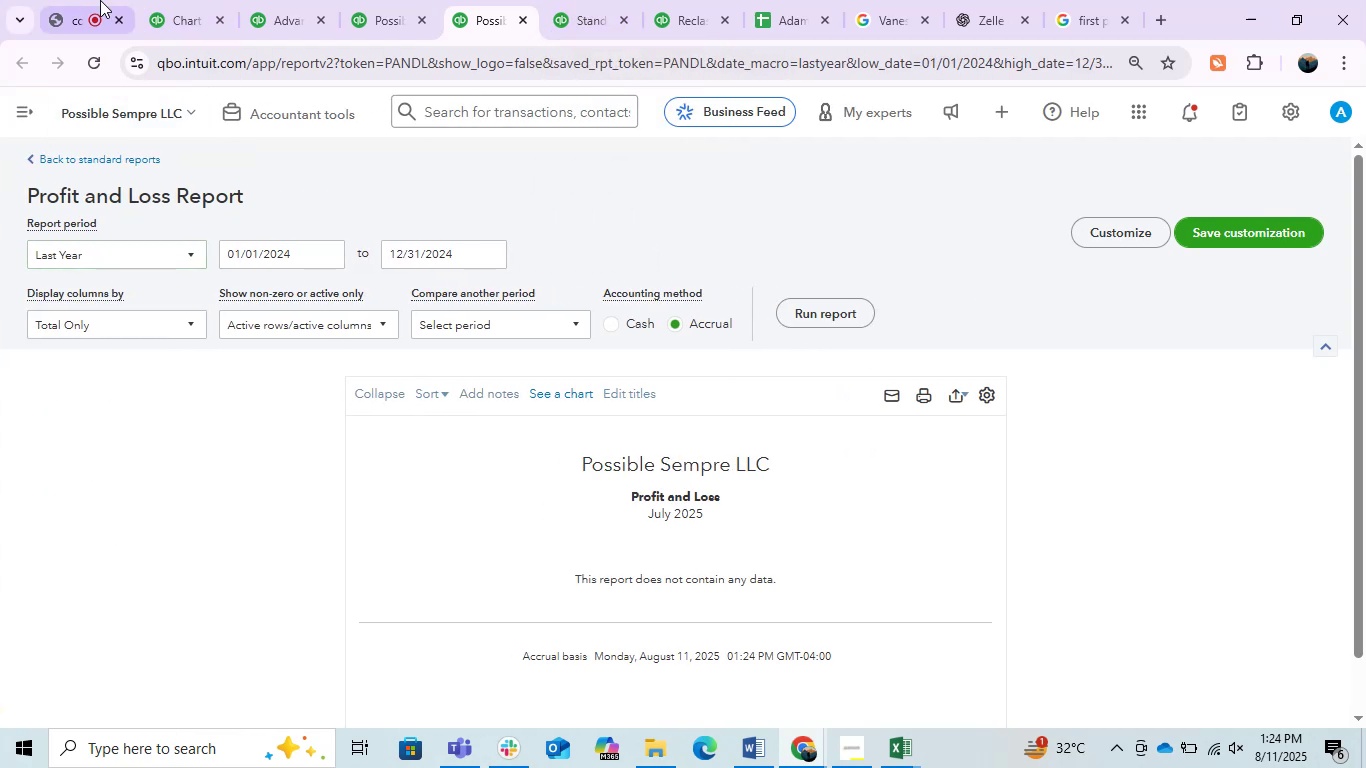 
left_click([94, 0])
 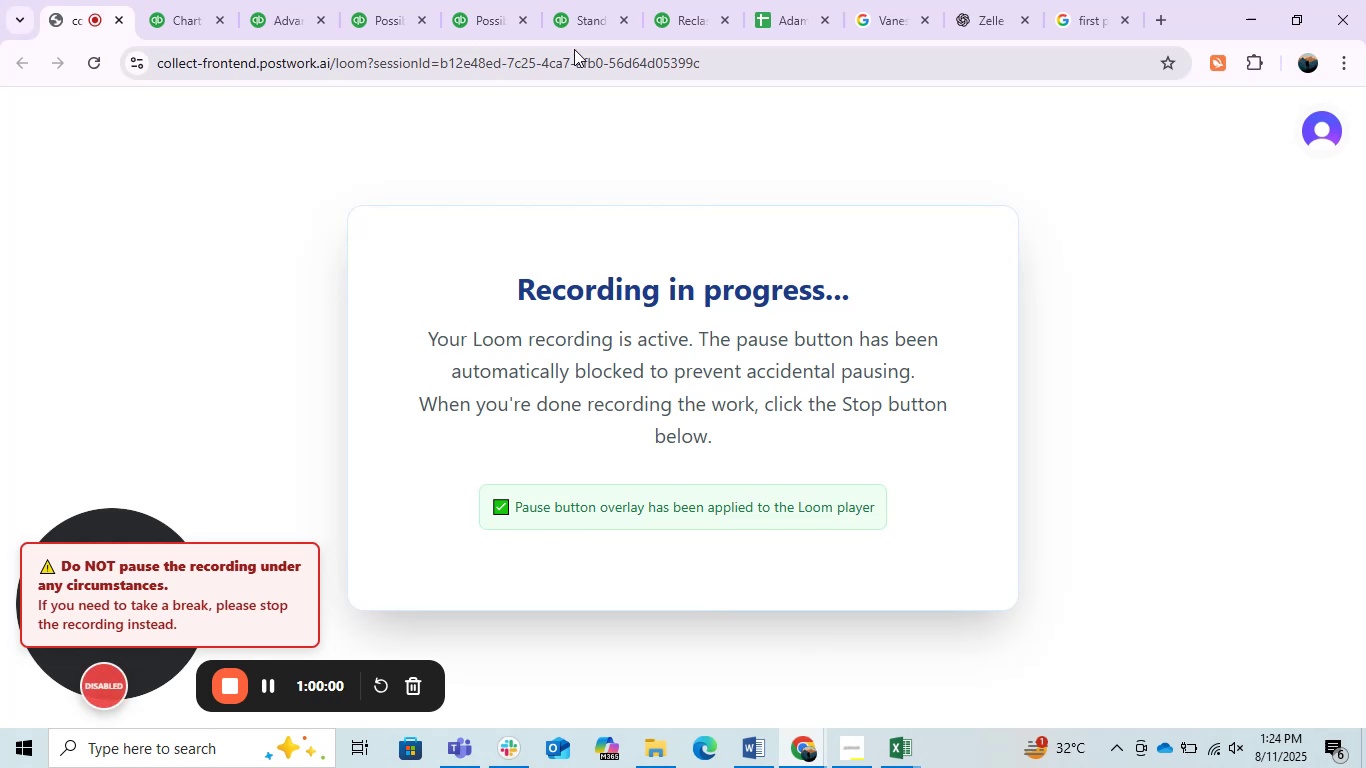 
left_click([695, 0])
 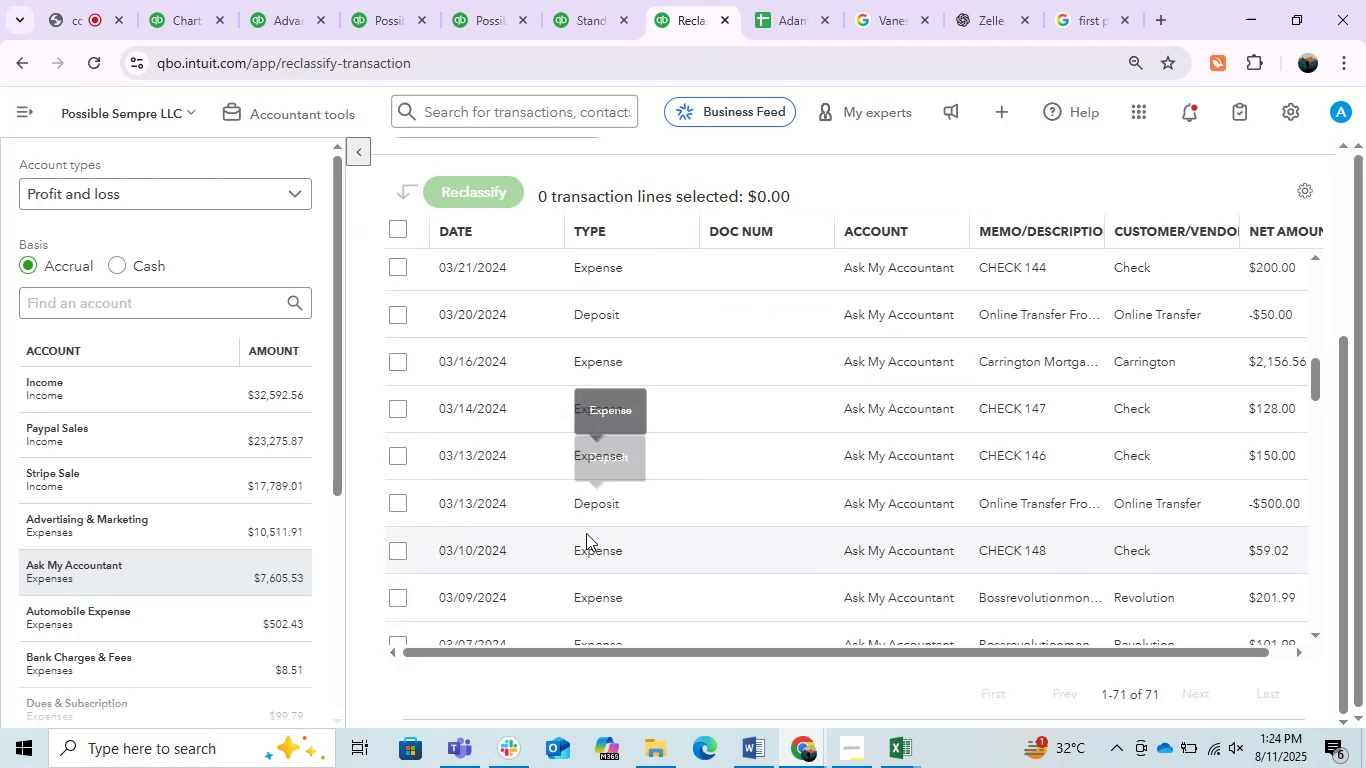 
scroll: coordinate [737, 407], scroll_direction: down, amount: 18.0
 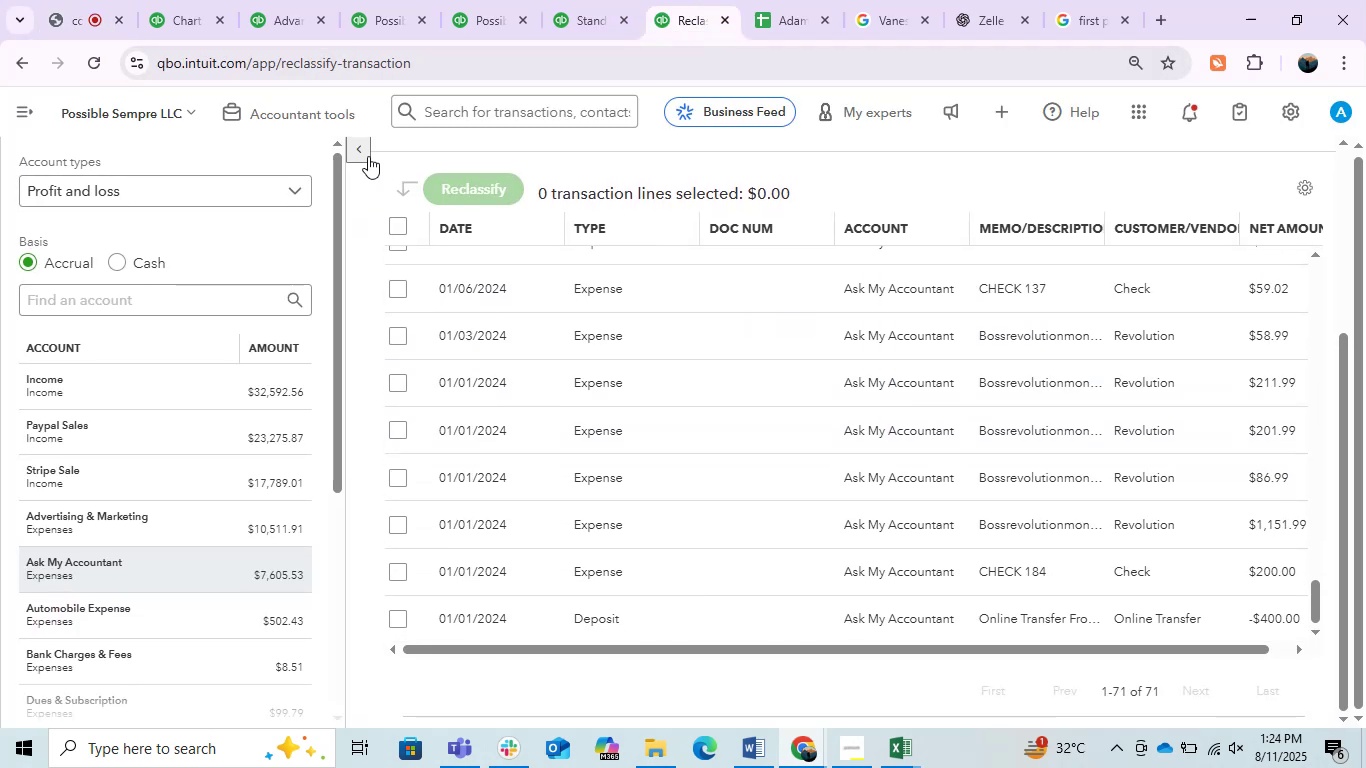 
left_click([366, 152])
 